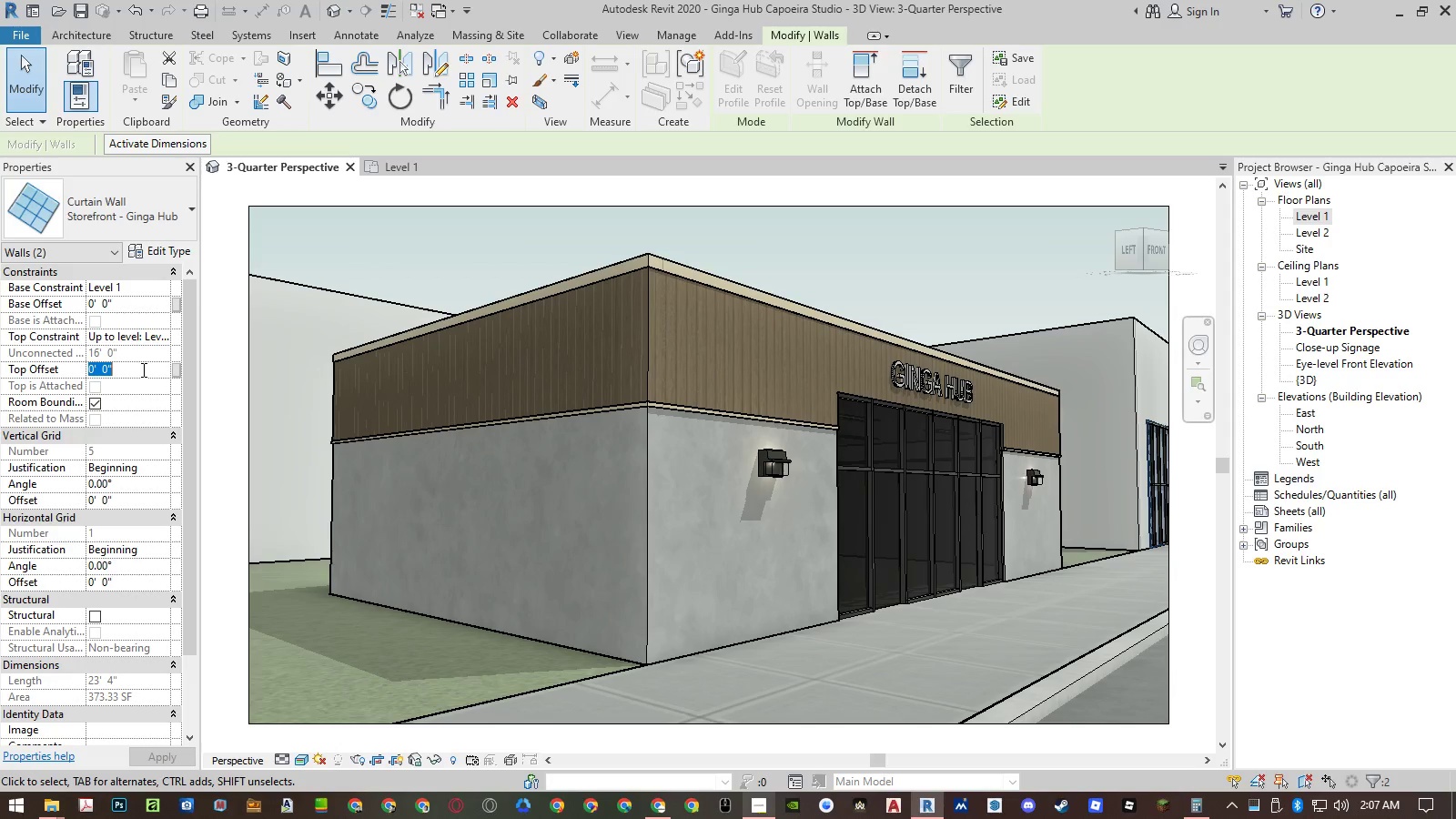 
key(Numpad1)
 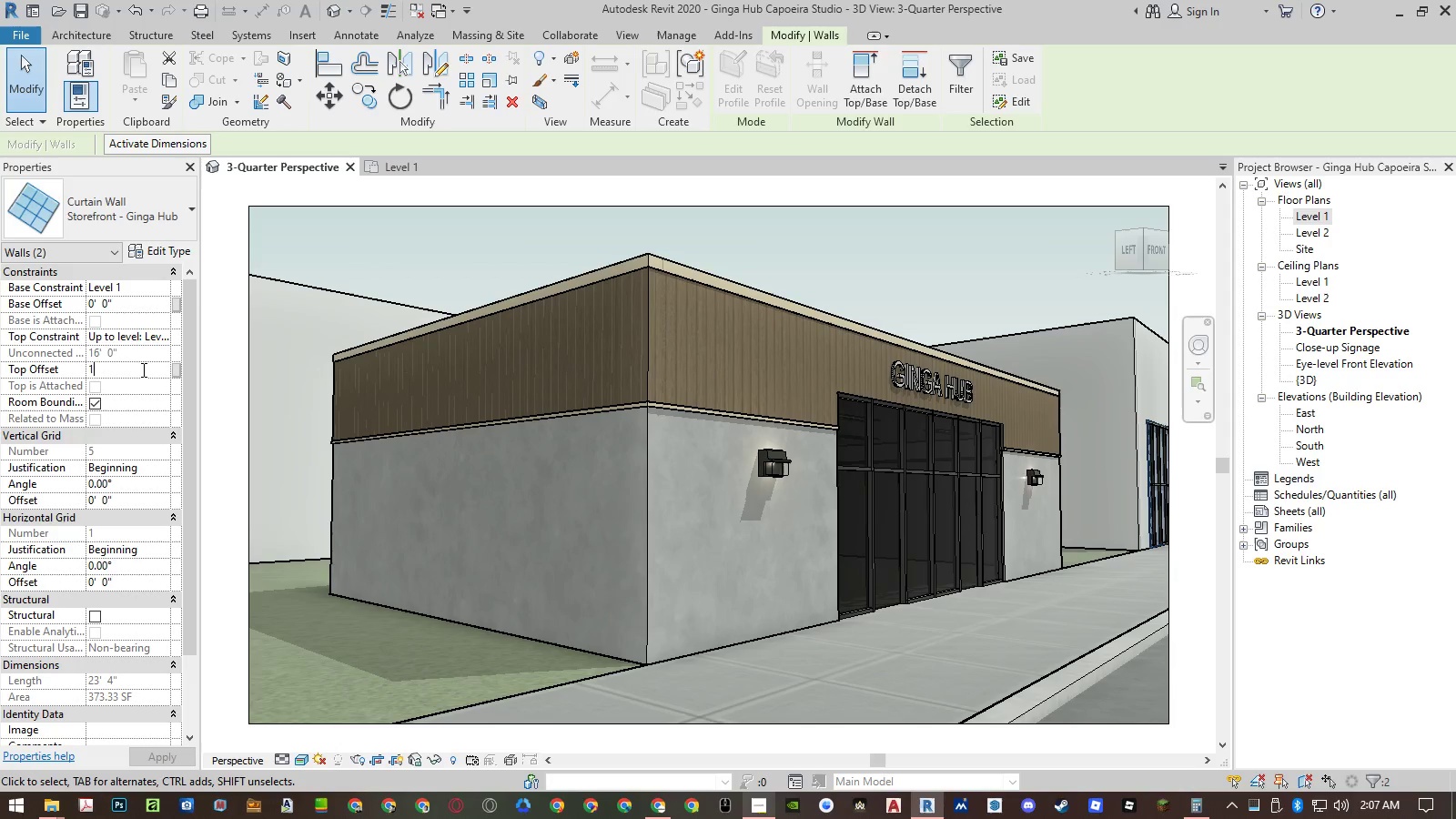 
key(Numpad2)
 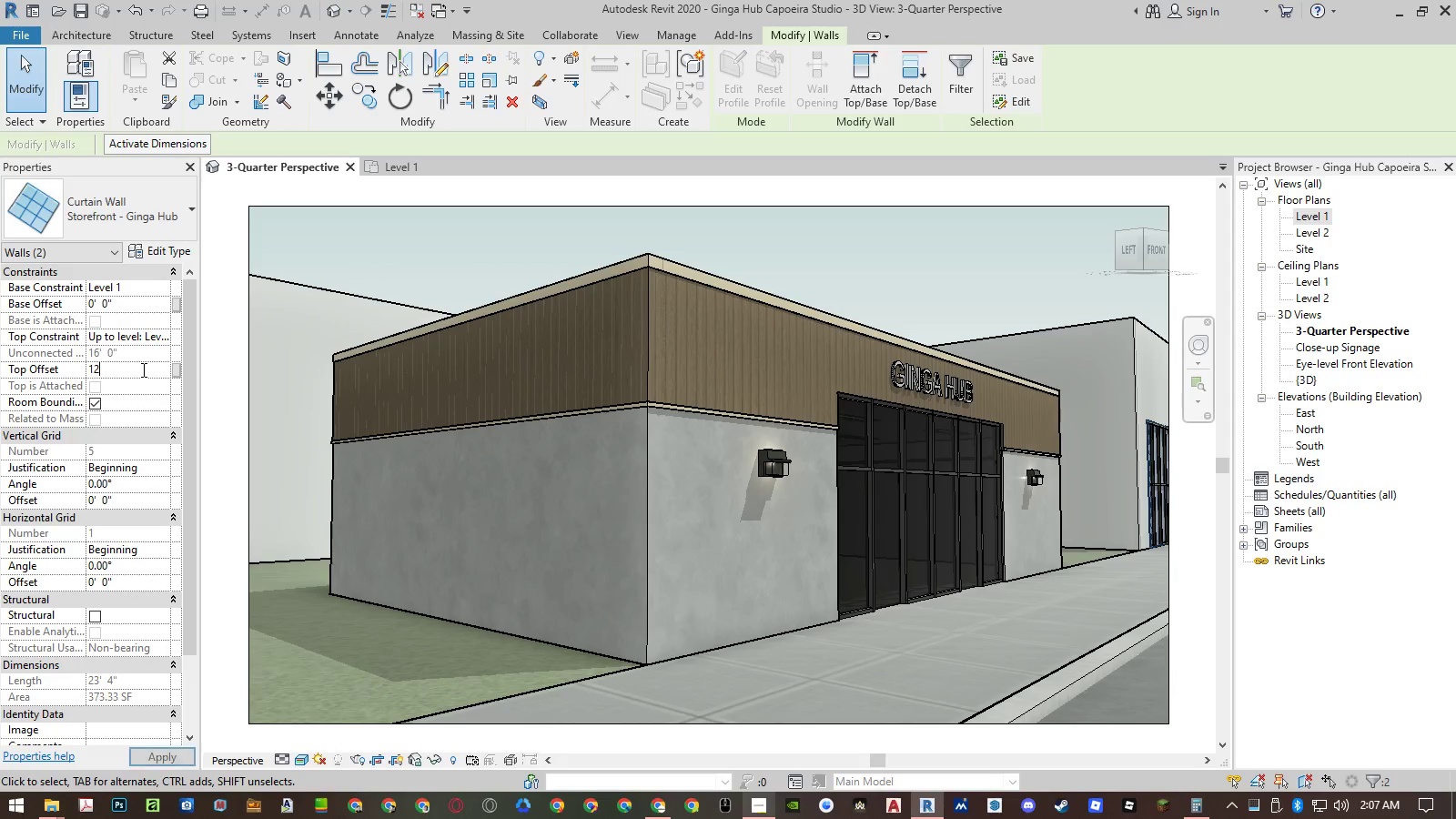 
key(NumpadEnter)
 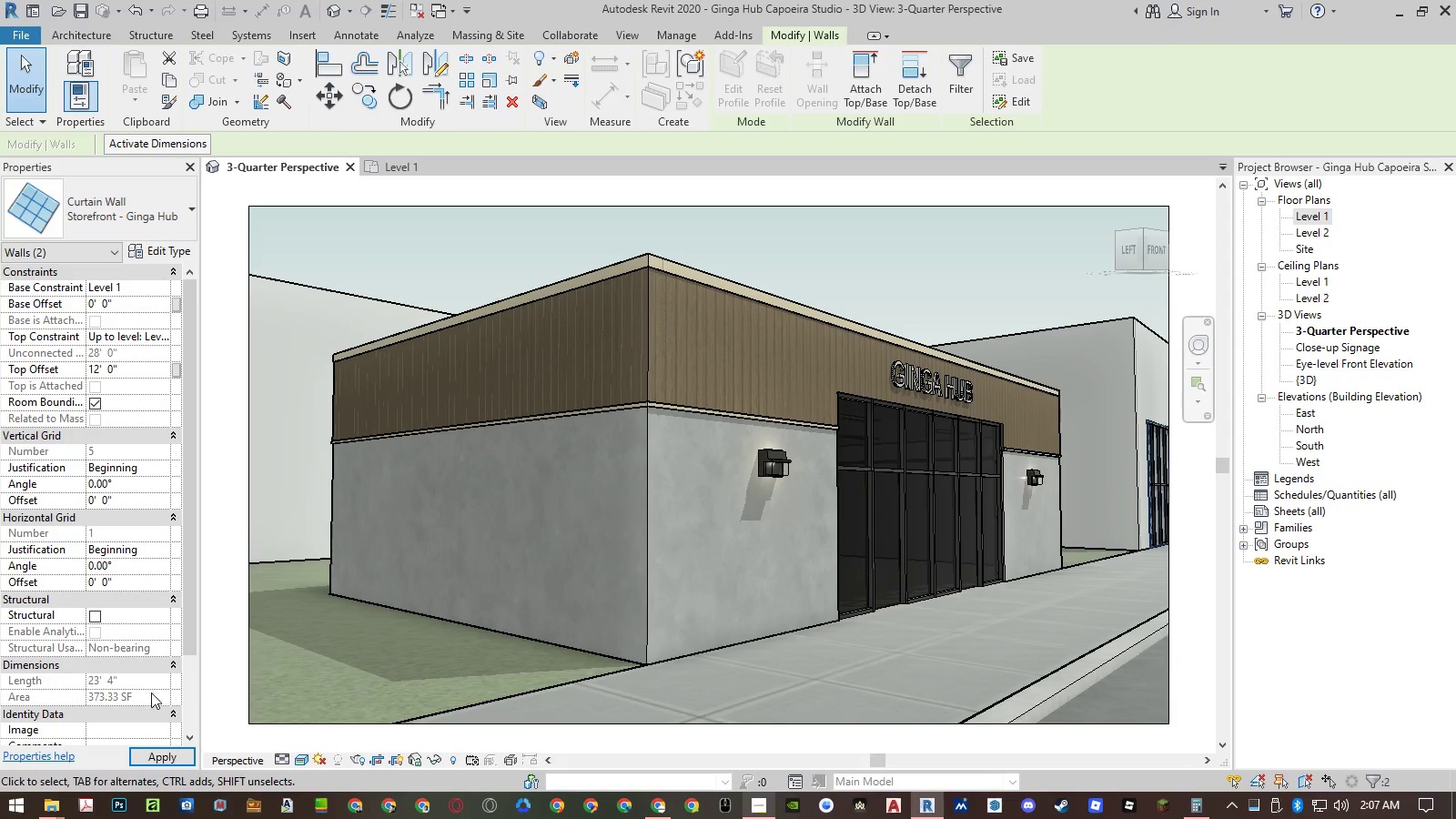 
left_click([158, 754])
 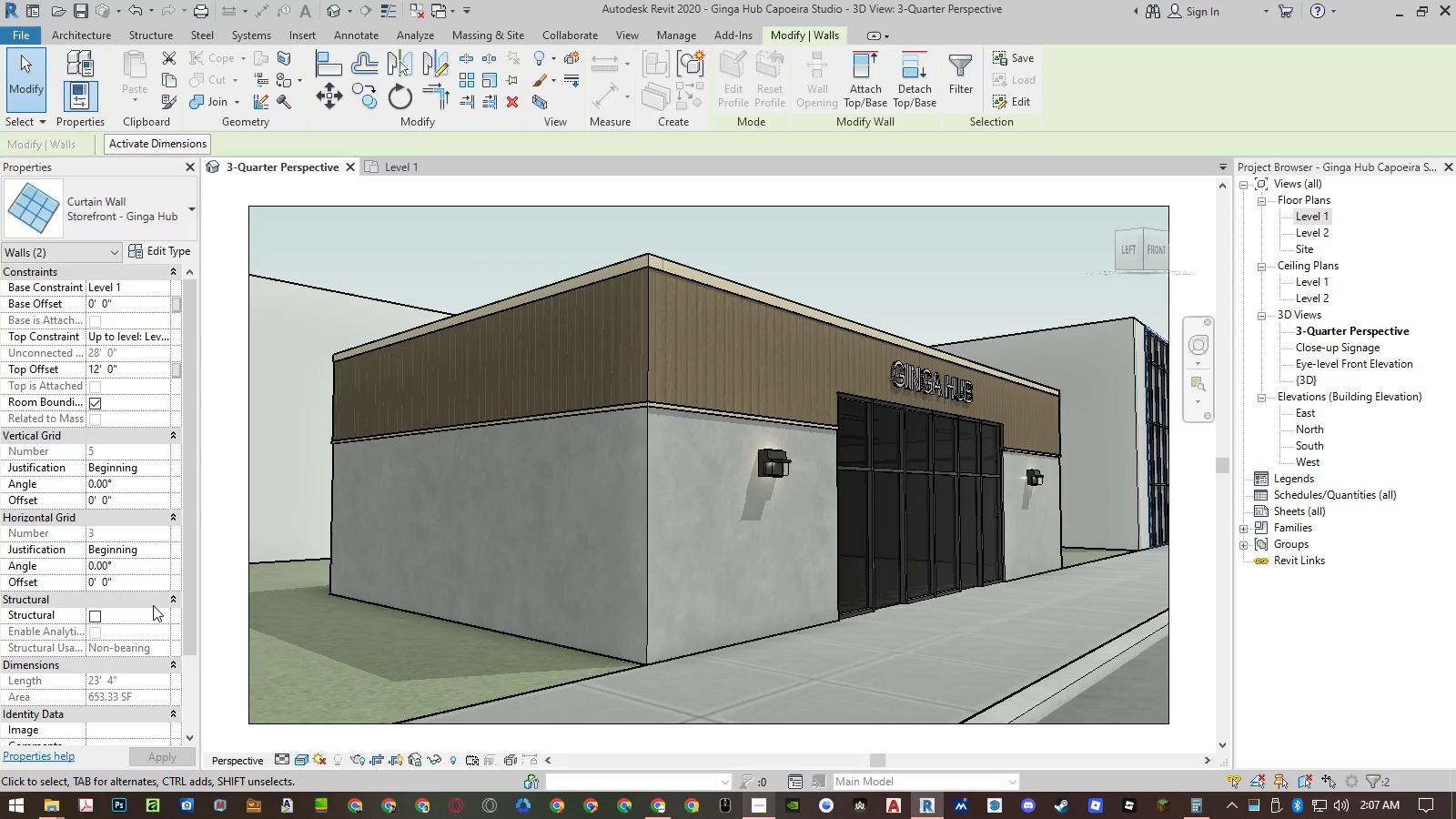 
left_click([122, 370])
 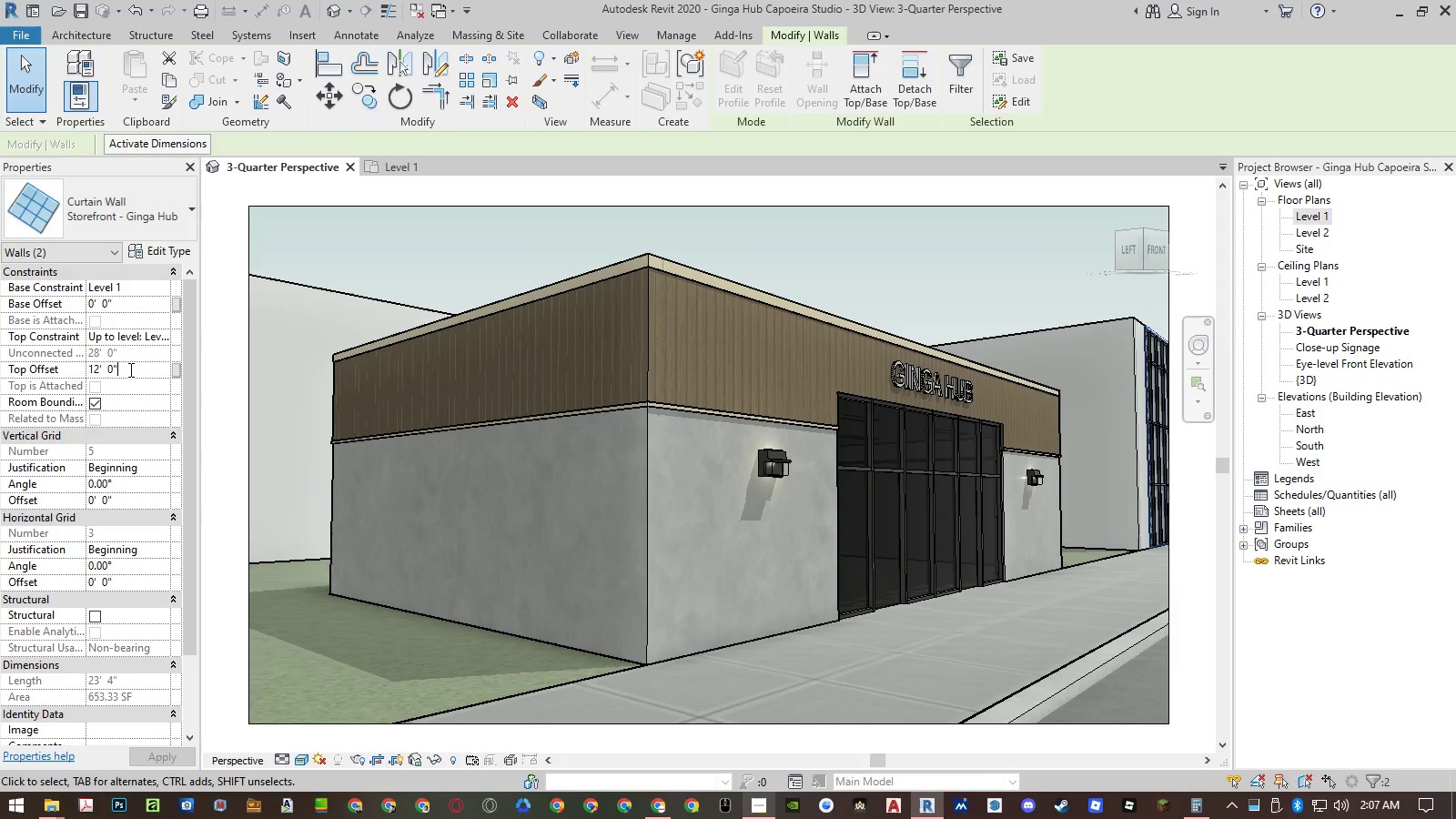 
left_click_drag(start_coordinate=[131, 369], to_coordinate=[93, 371])
 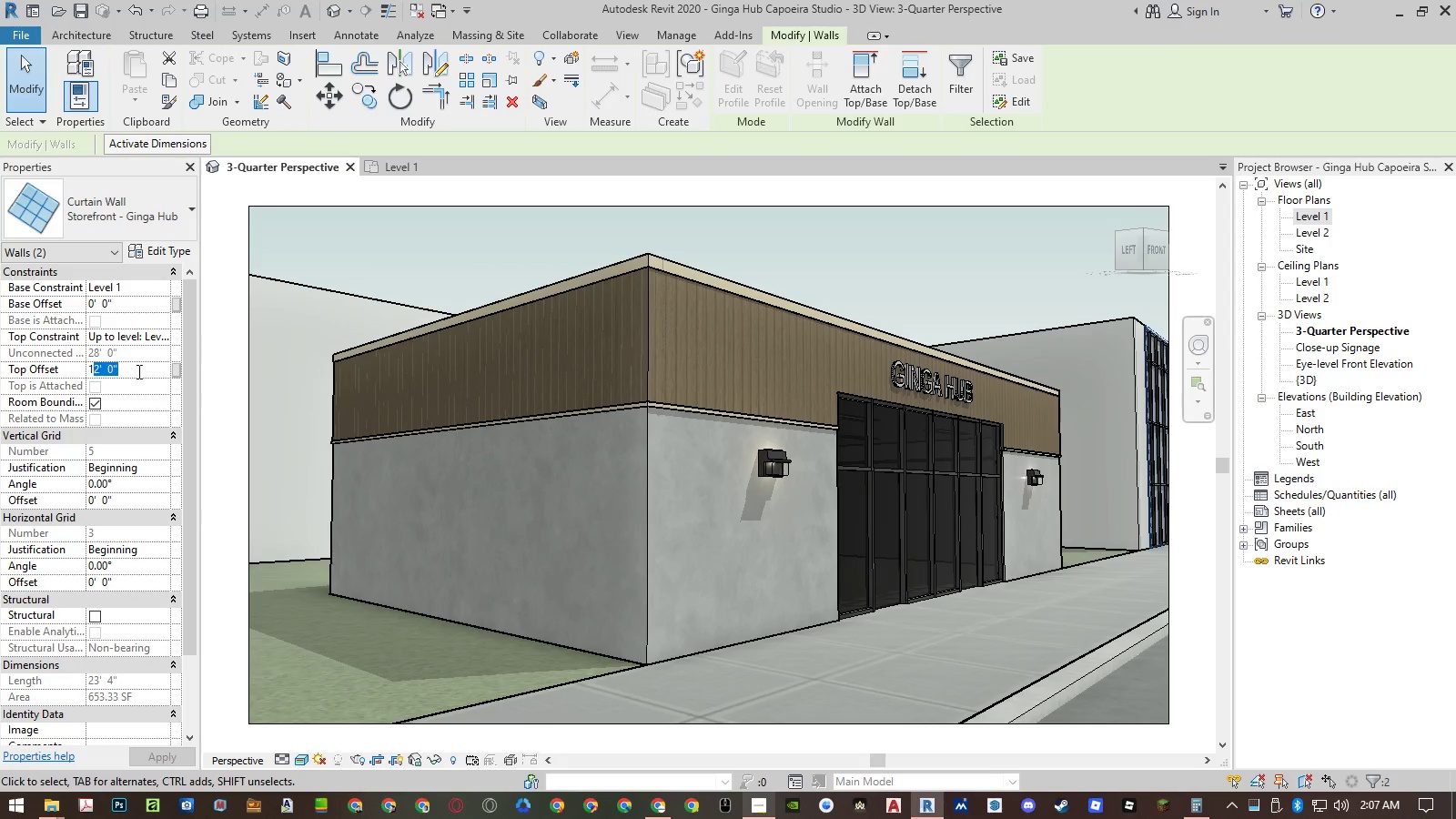 
left_click([141, 370])
 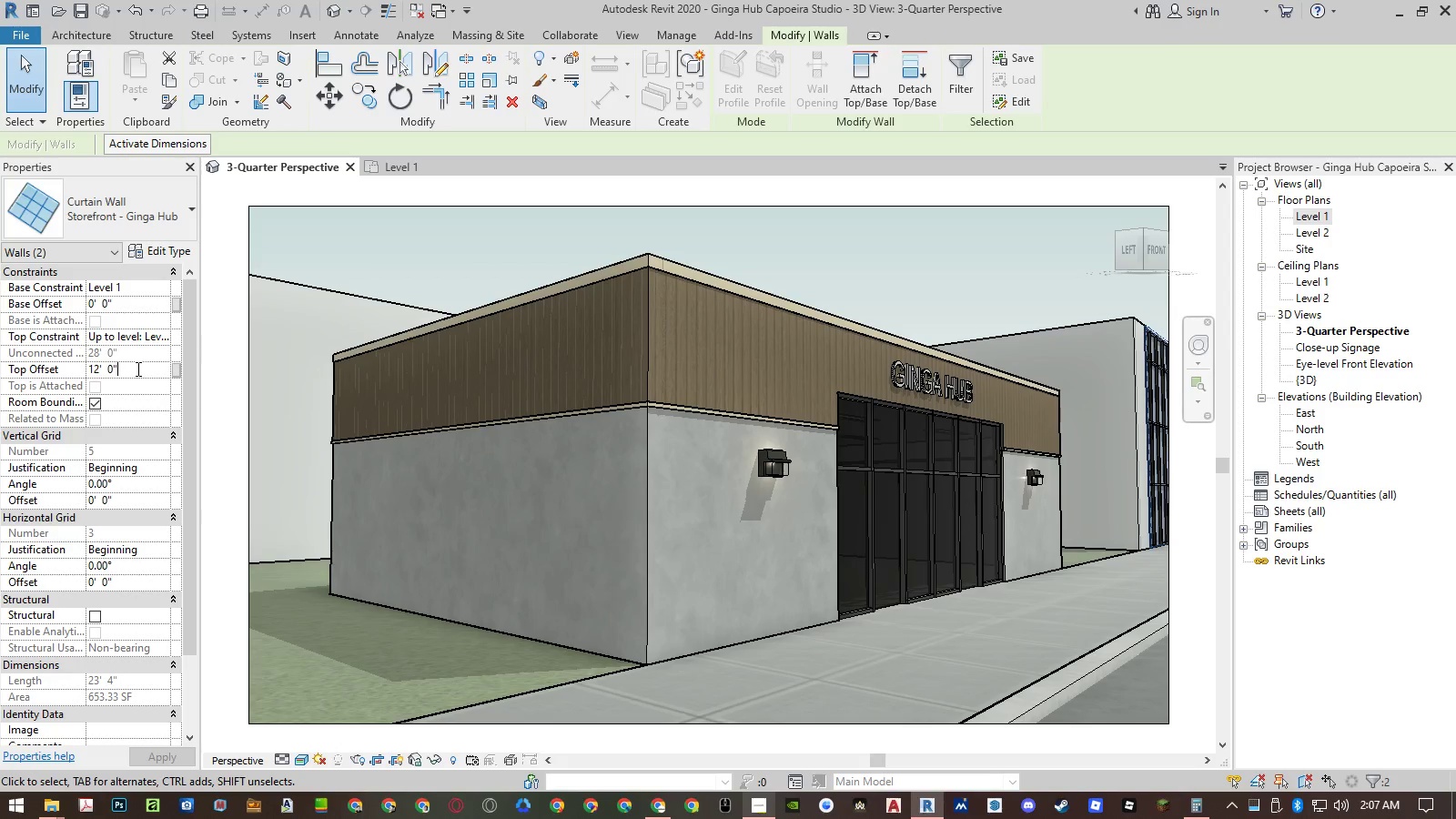 
left_click_drag(start_coordinate=[145, 369], to_coordinate=[60, 363])
 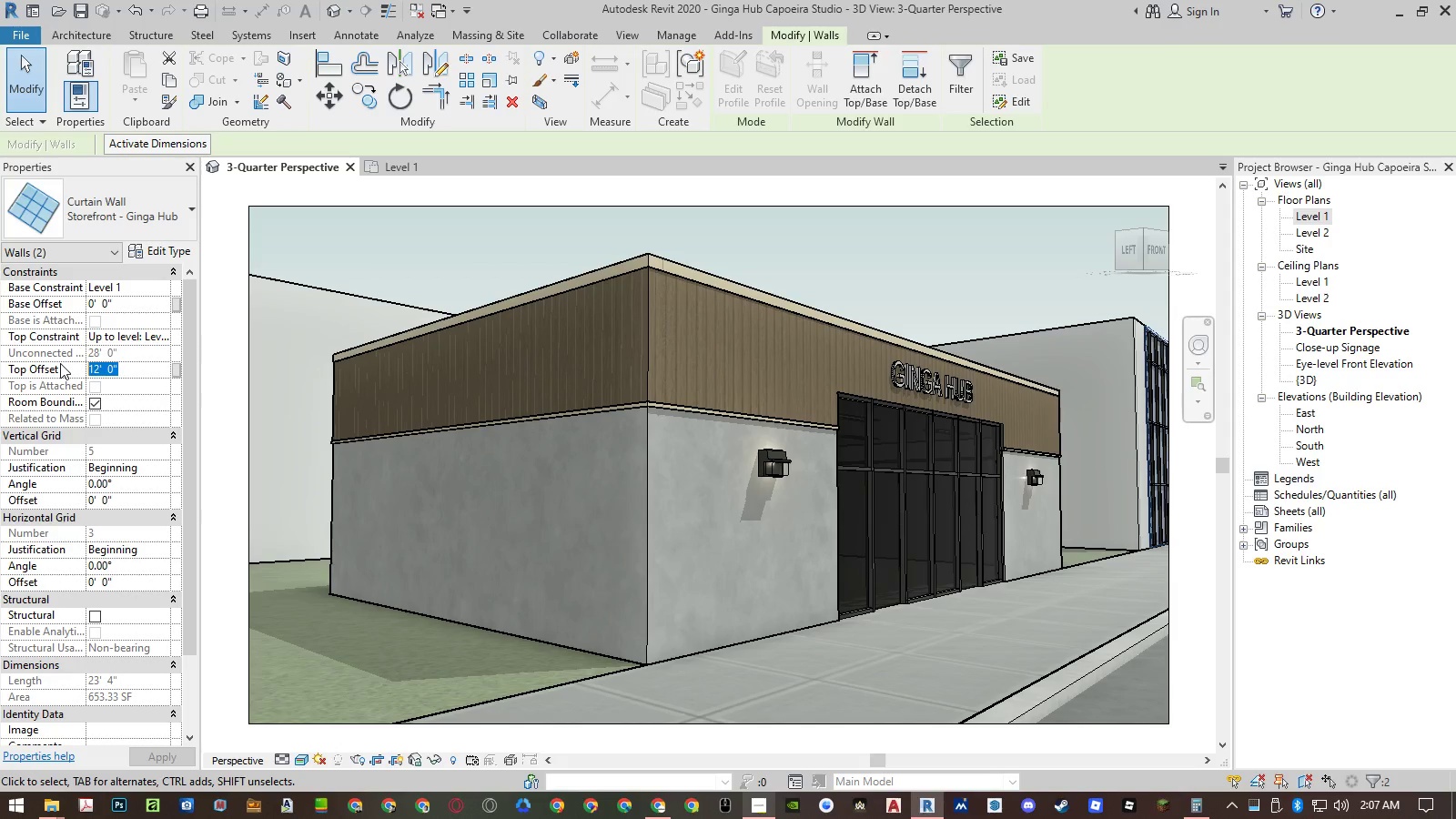 
key(Numpad8)
 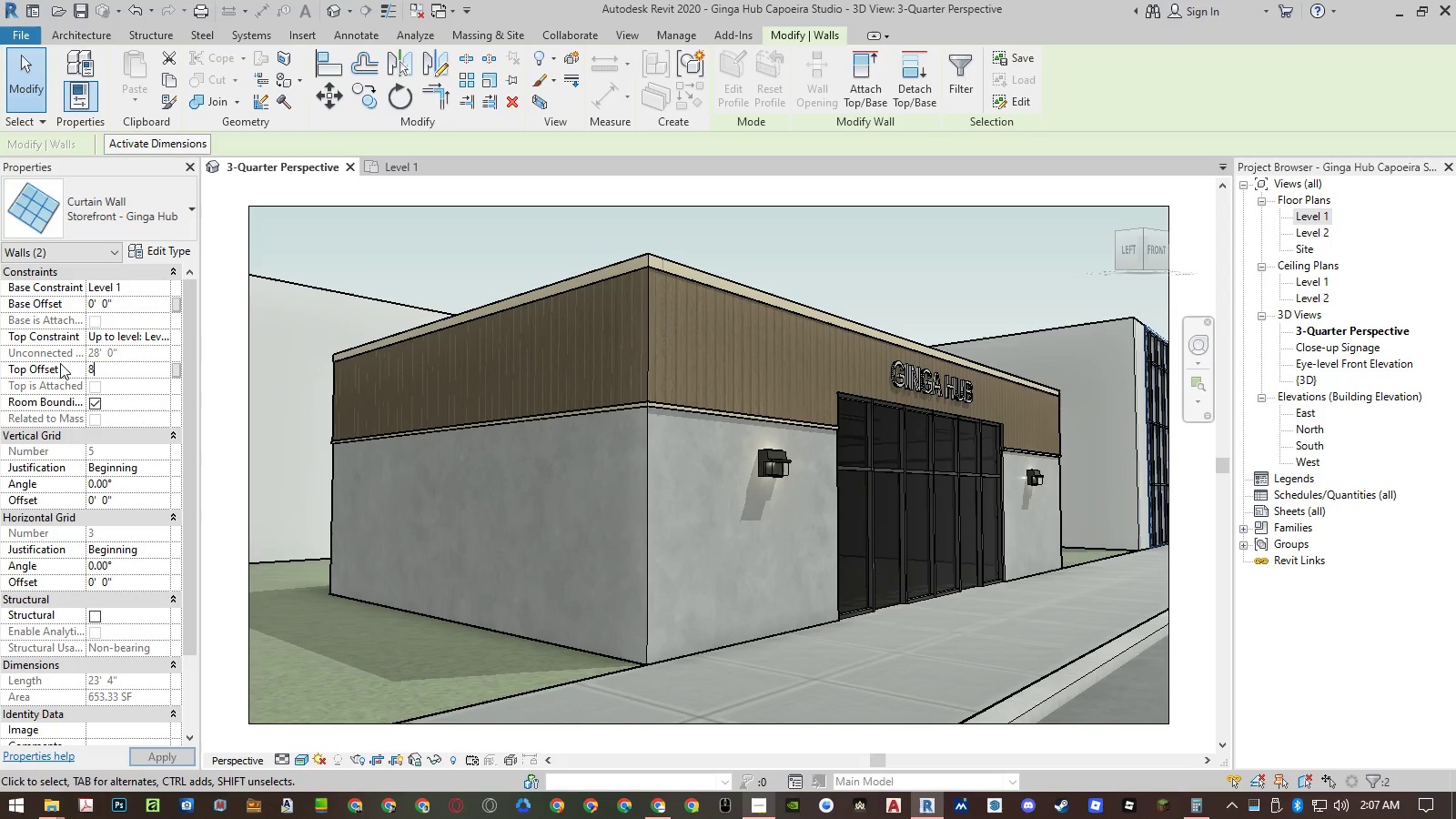 
key(NumpadEnter)
 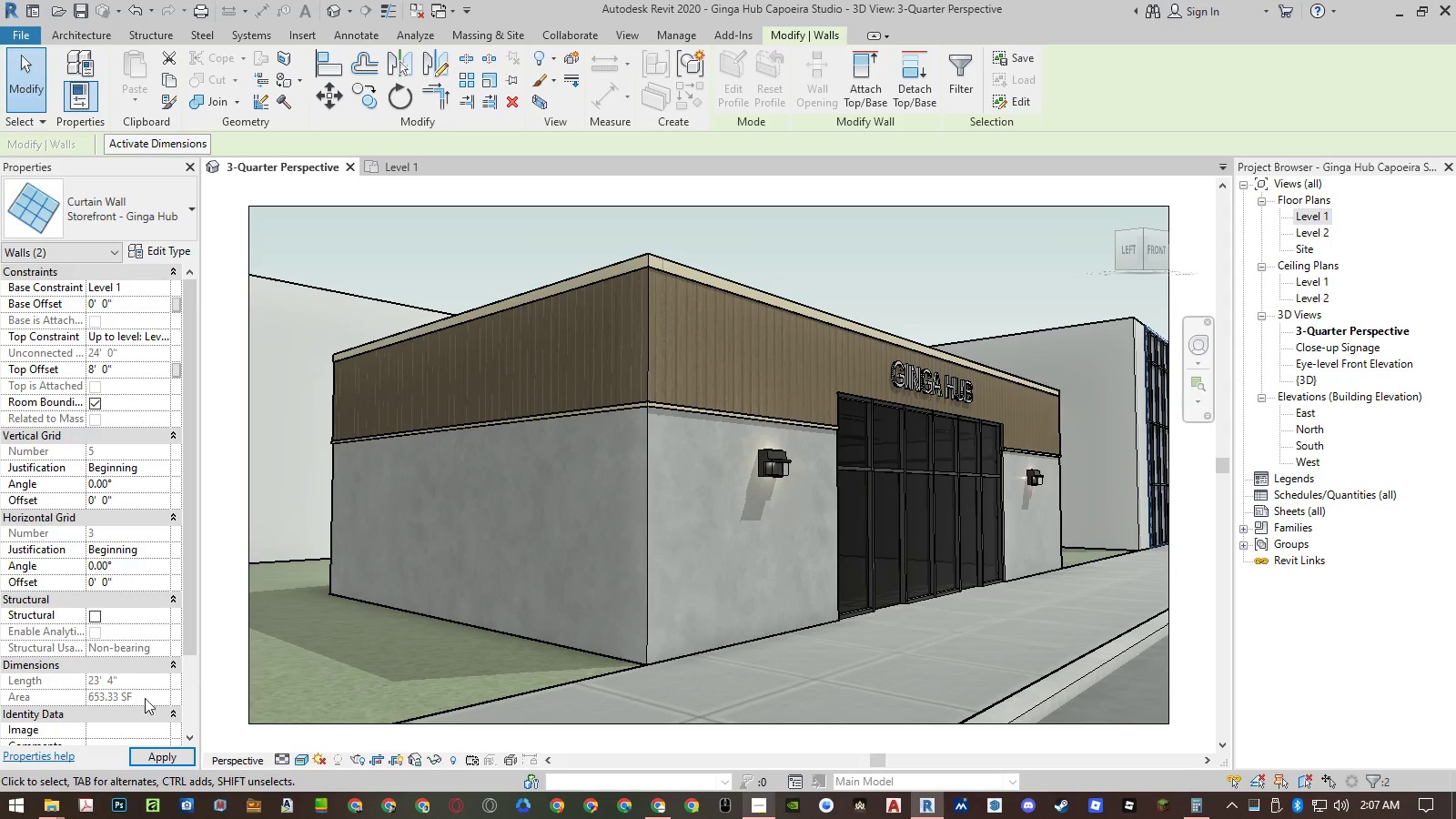 
left_click([149, 753])
 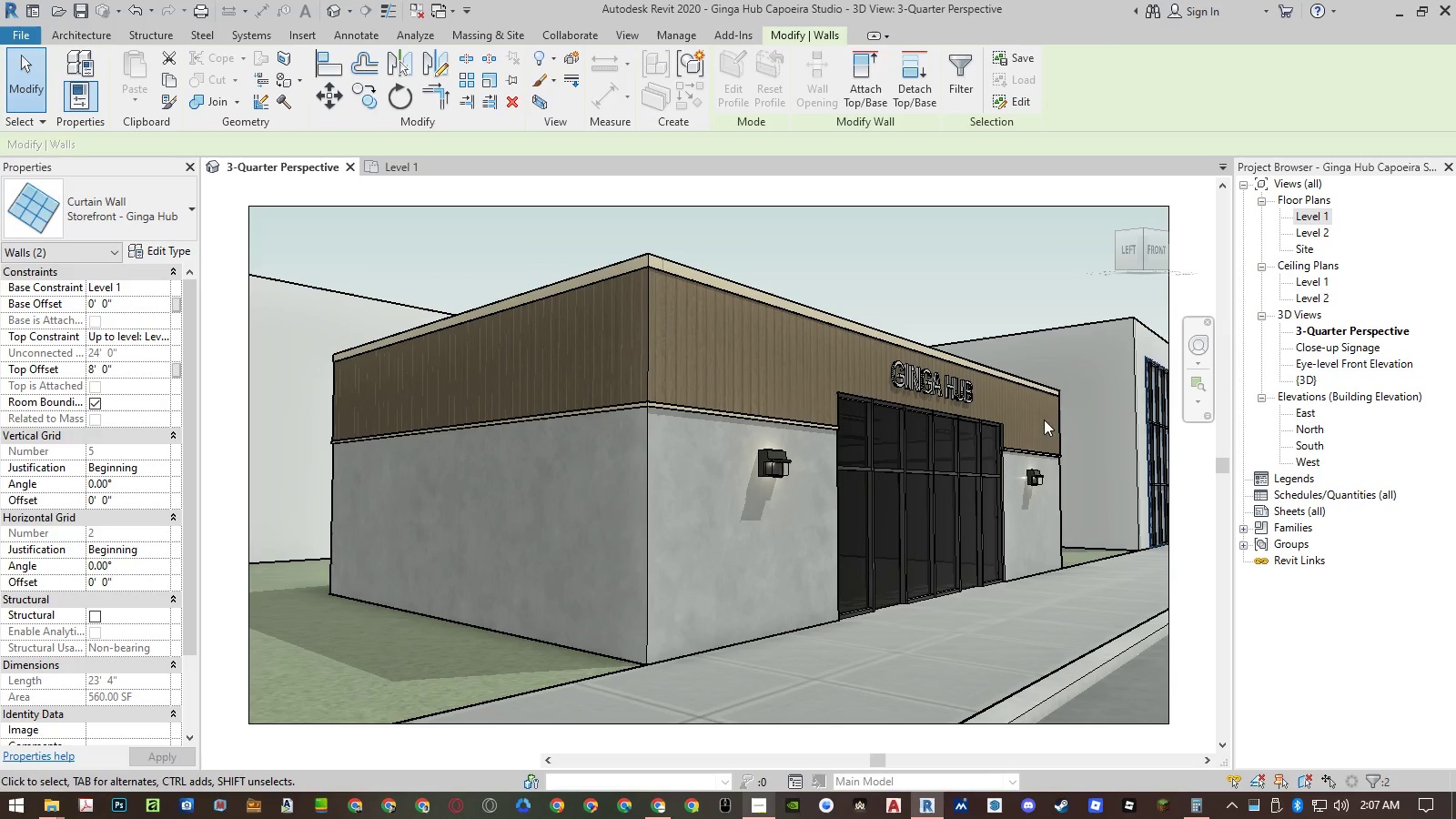 
left_click([936, 281])
 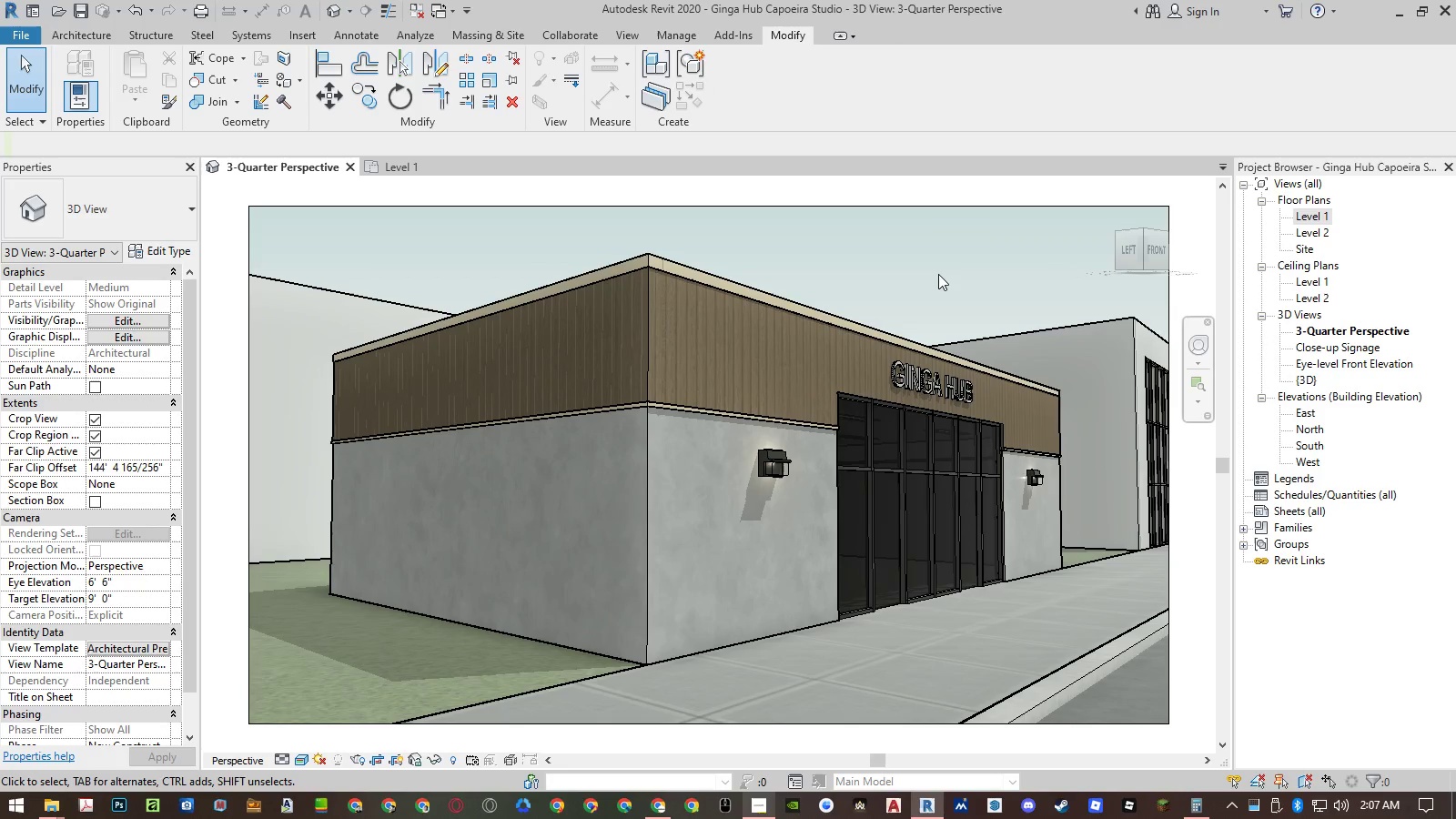 
key(Control+S)
 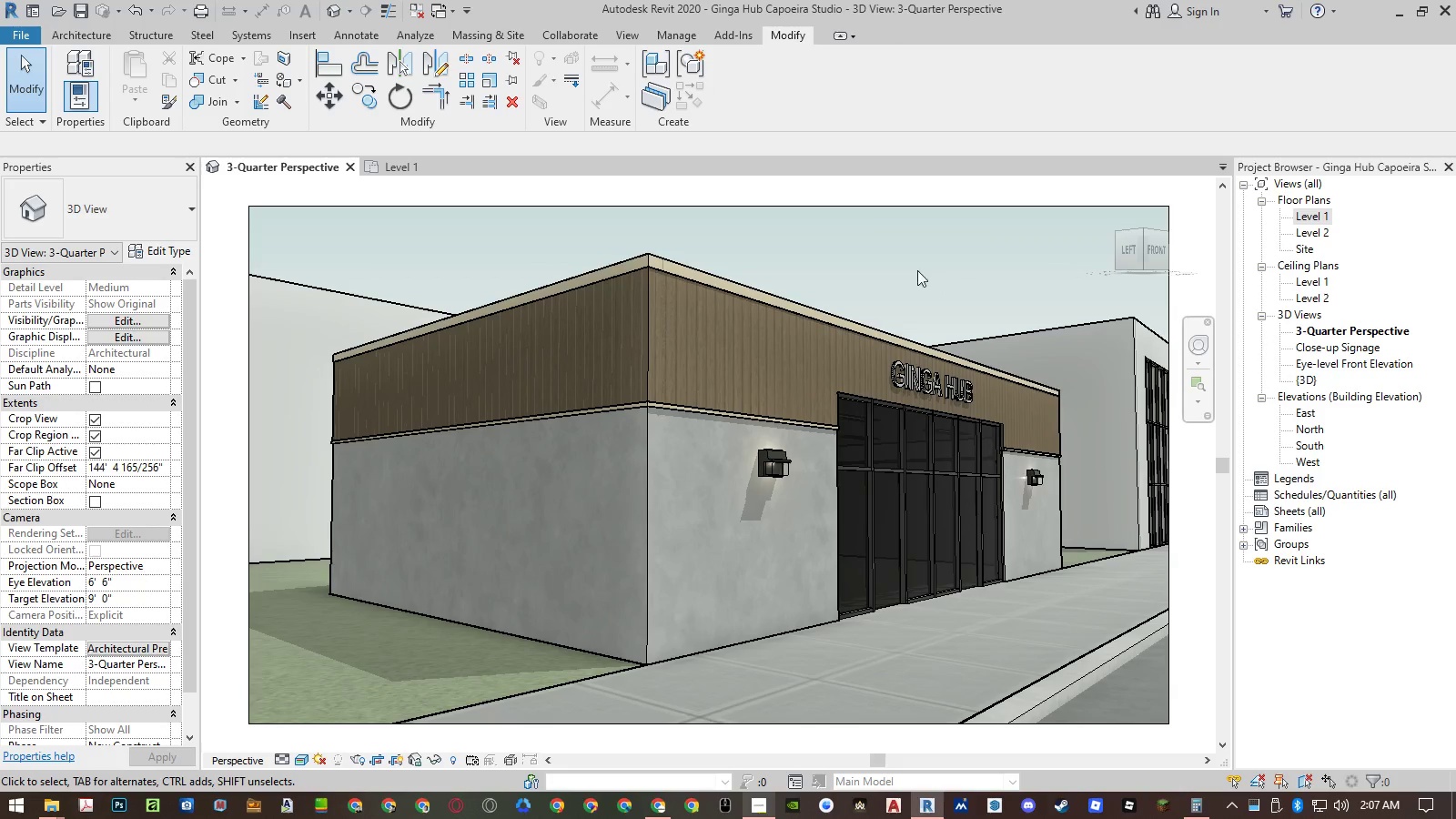 
left_click([452, 164])
 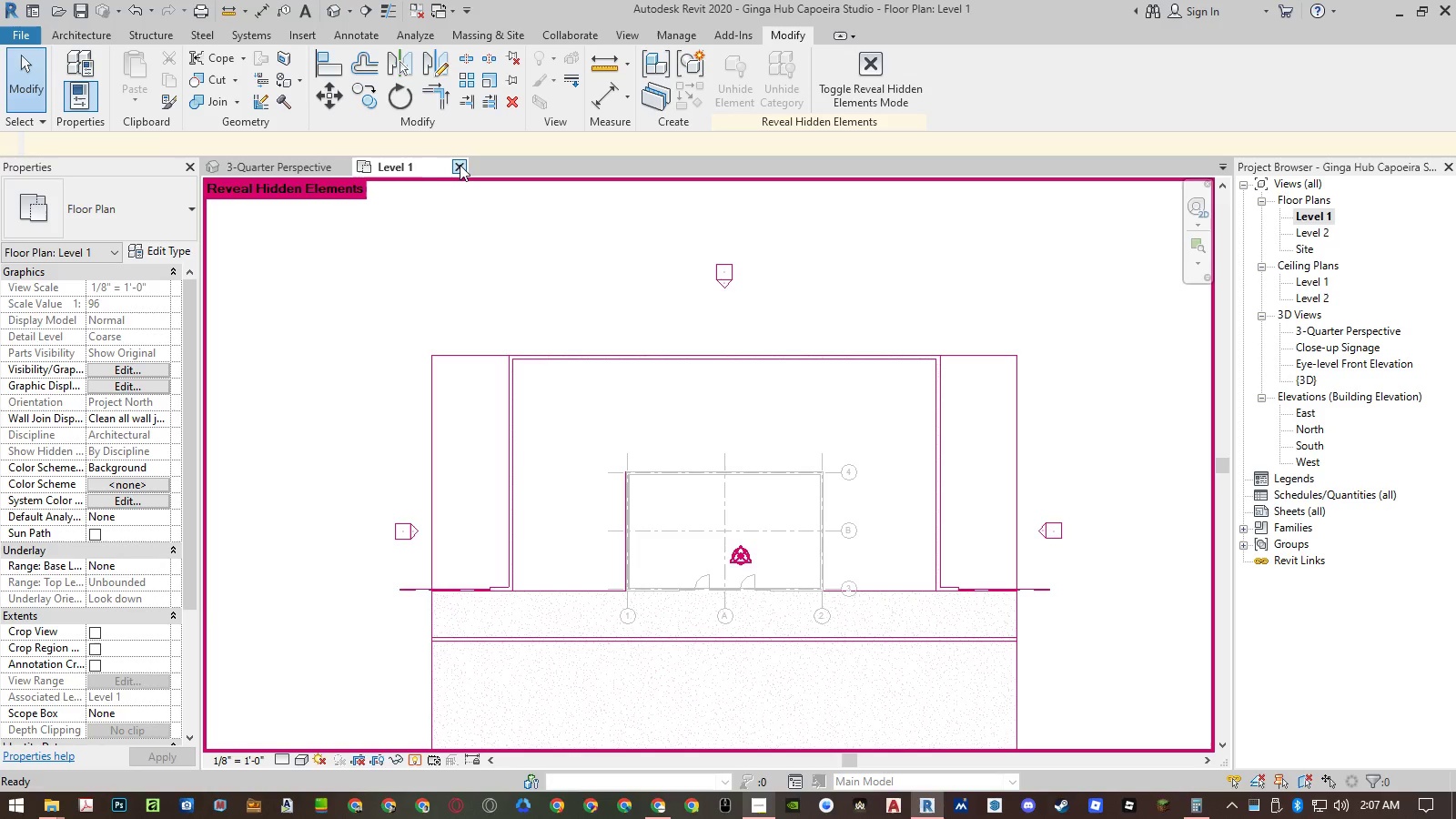 
left_click([467, 165])
 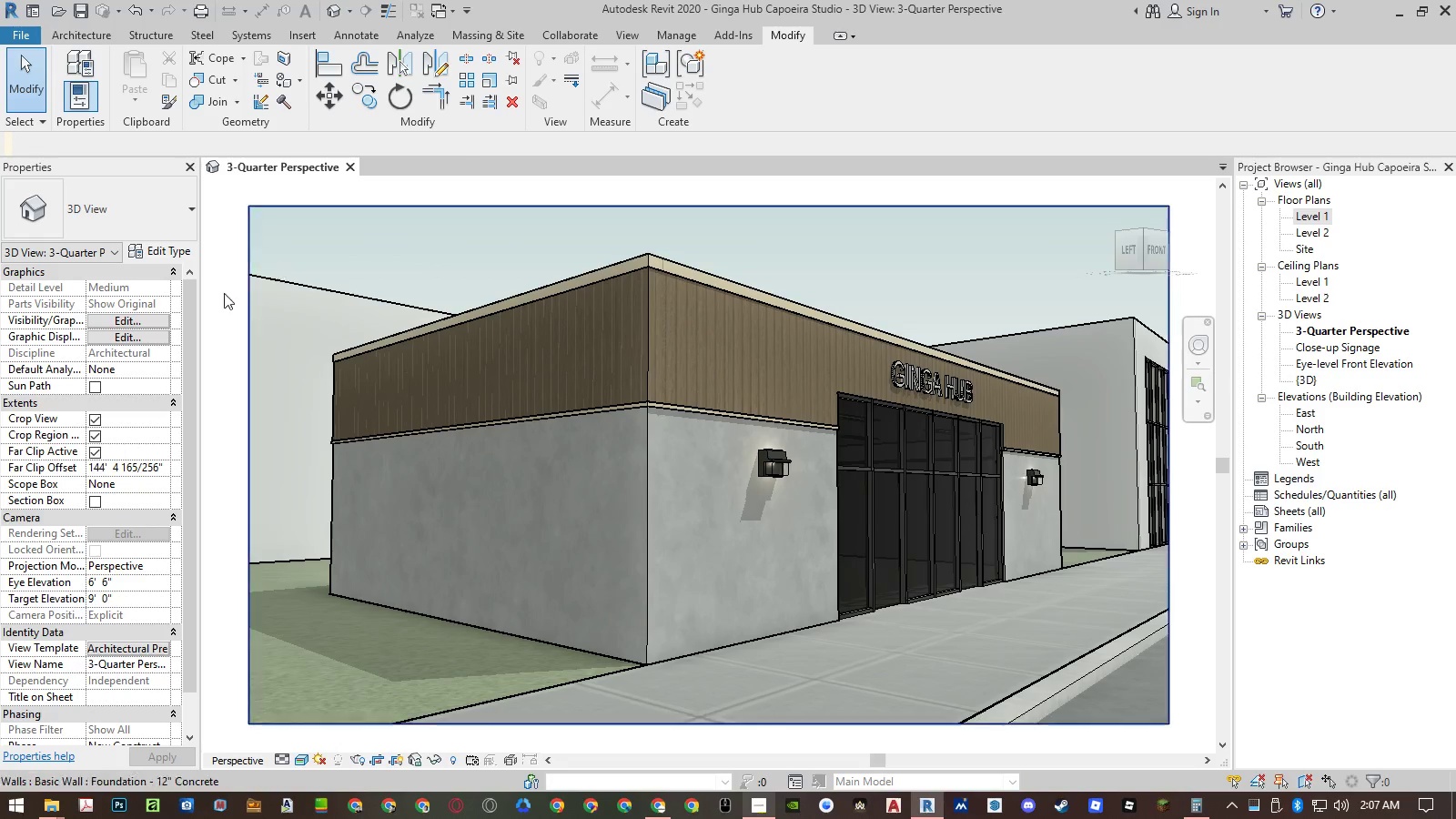 
middle_click([217, 306])
 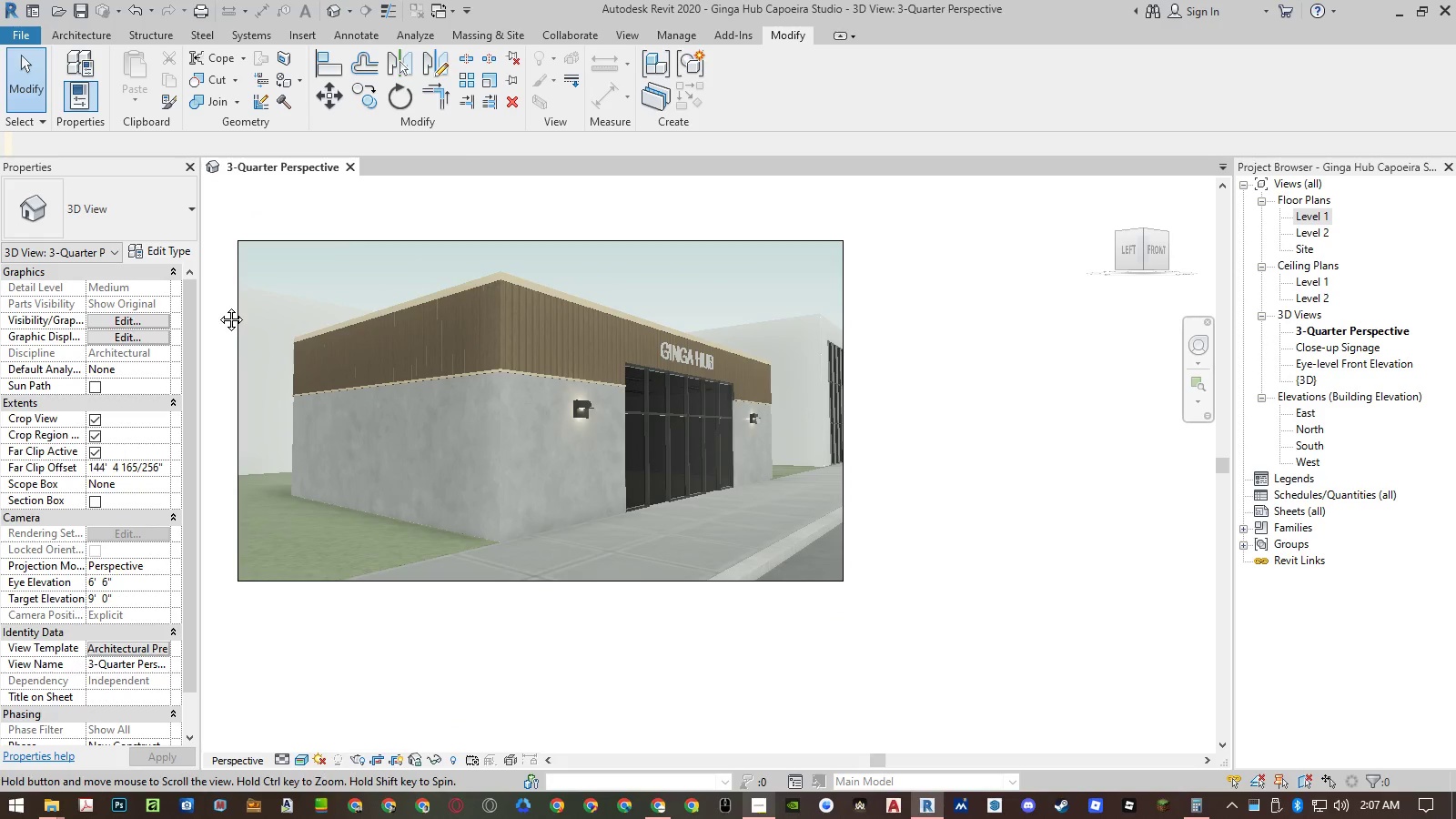 
scroll: coordinate [217, 306], scroll_direction: down, amount: 3.0
 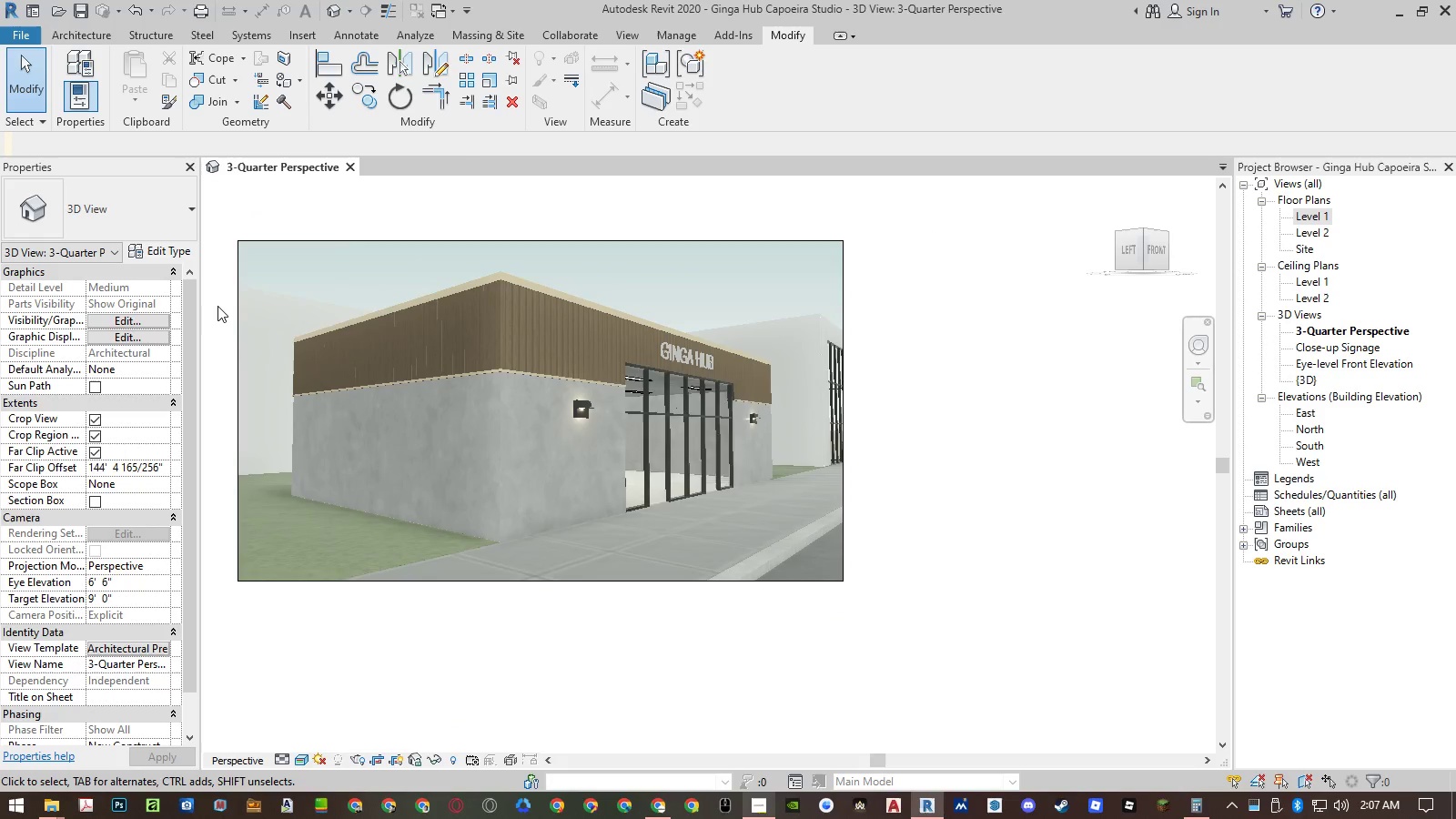 
double_click([217, 306])
 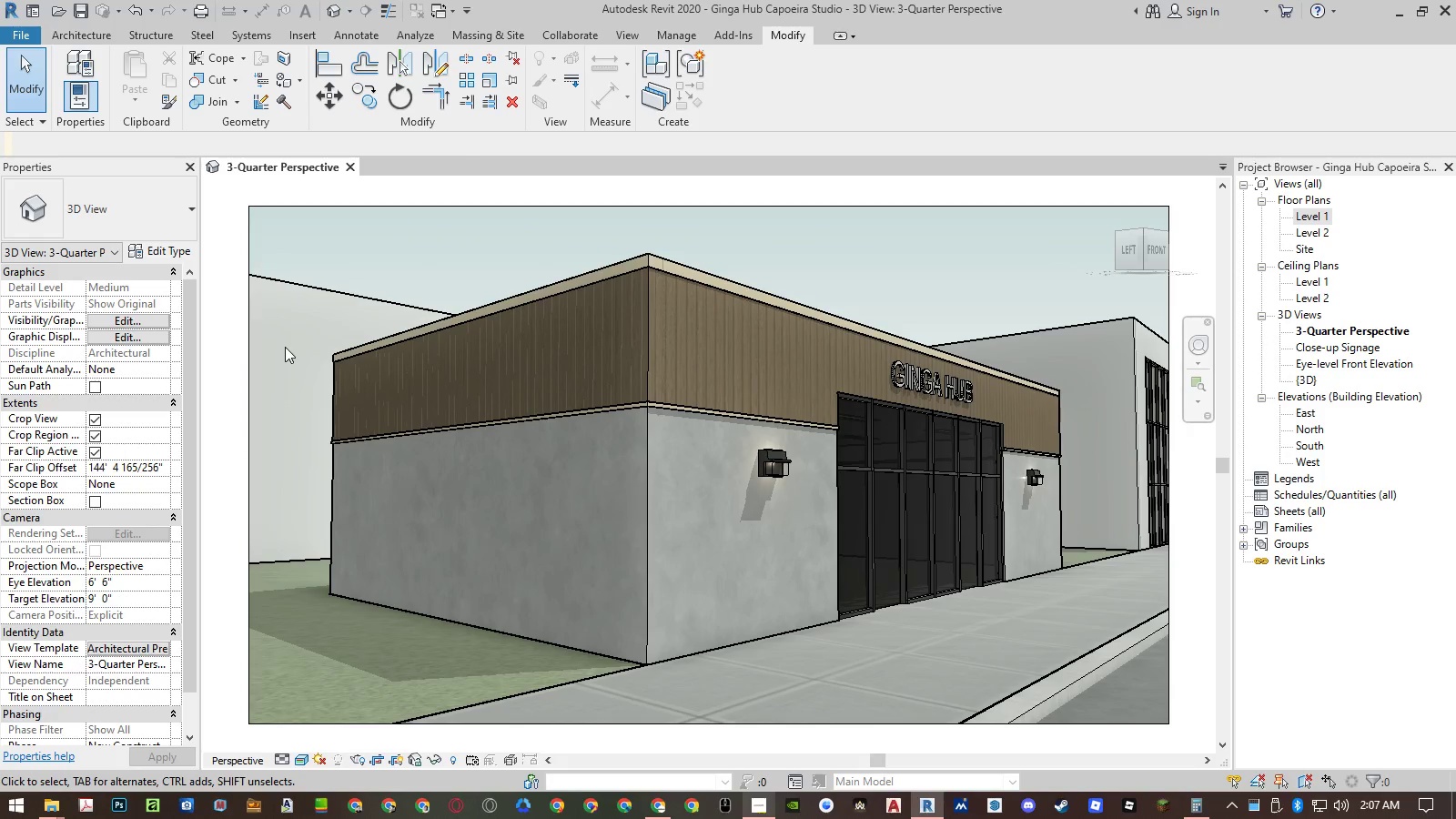 
key(Control+S)
 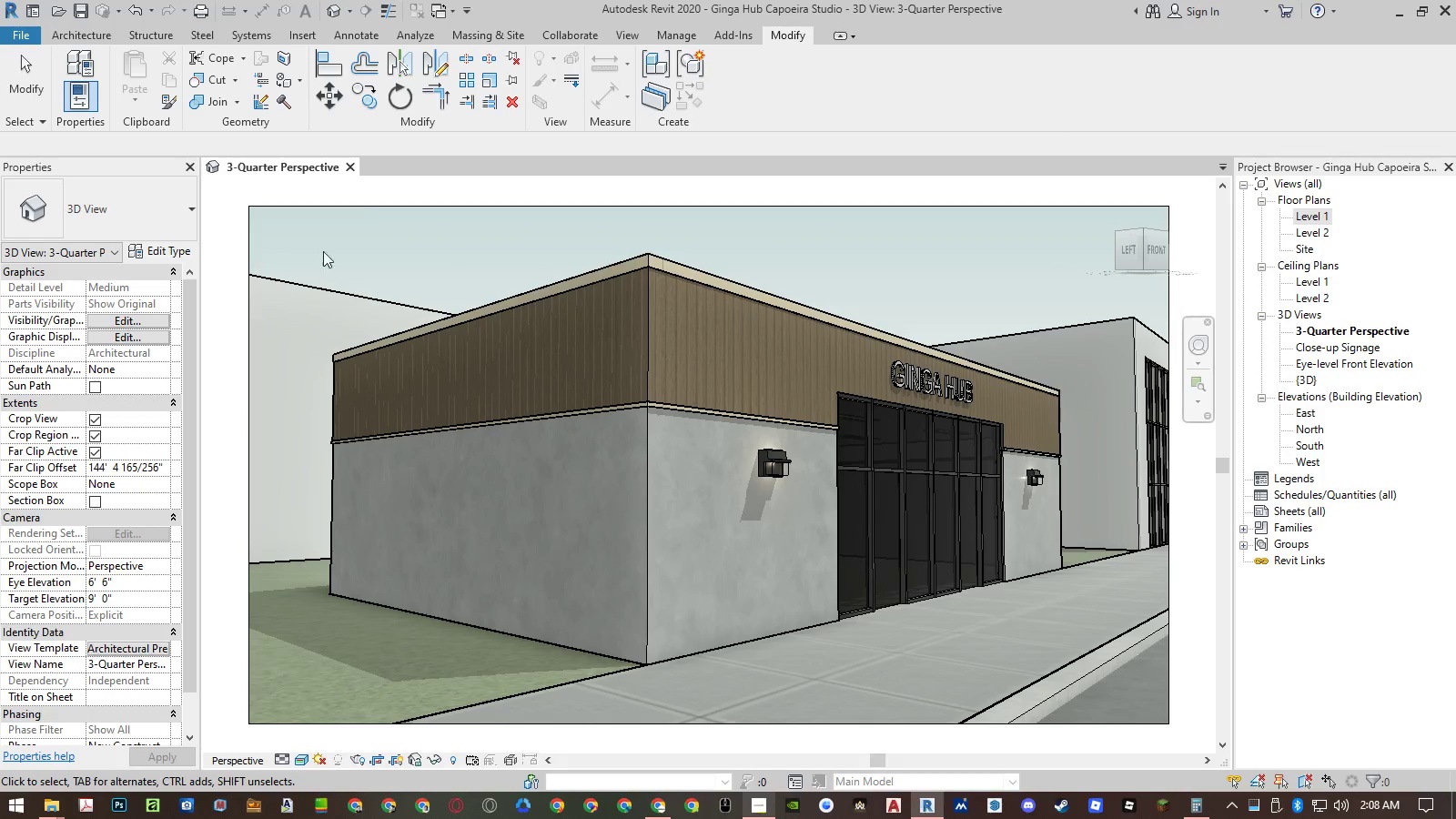 
left_click([349, 172])
 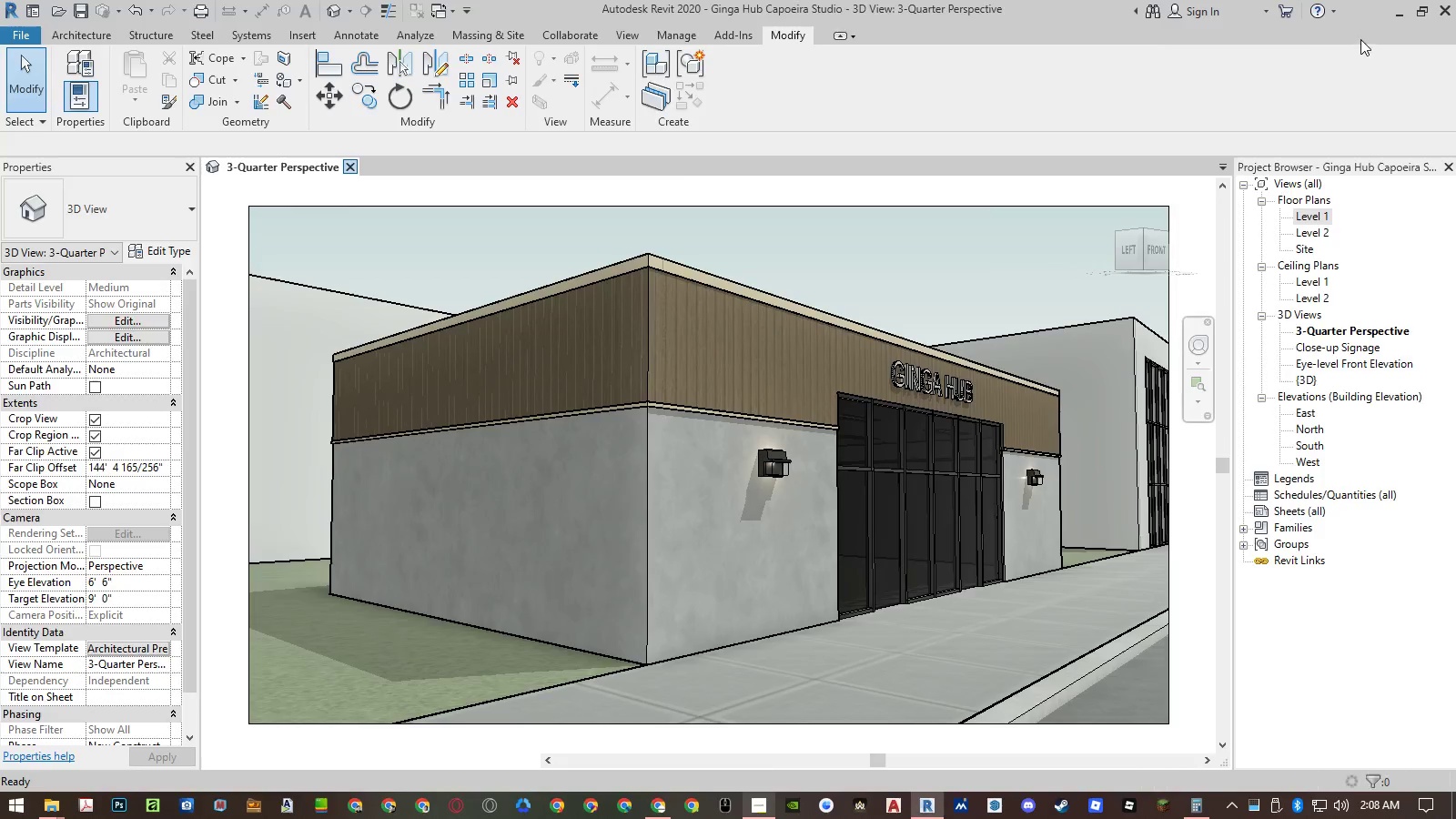 
mouse_move([1370, 20])
 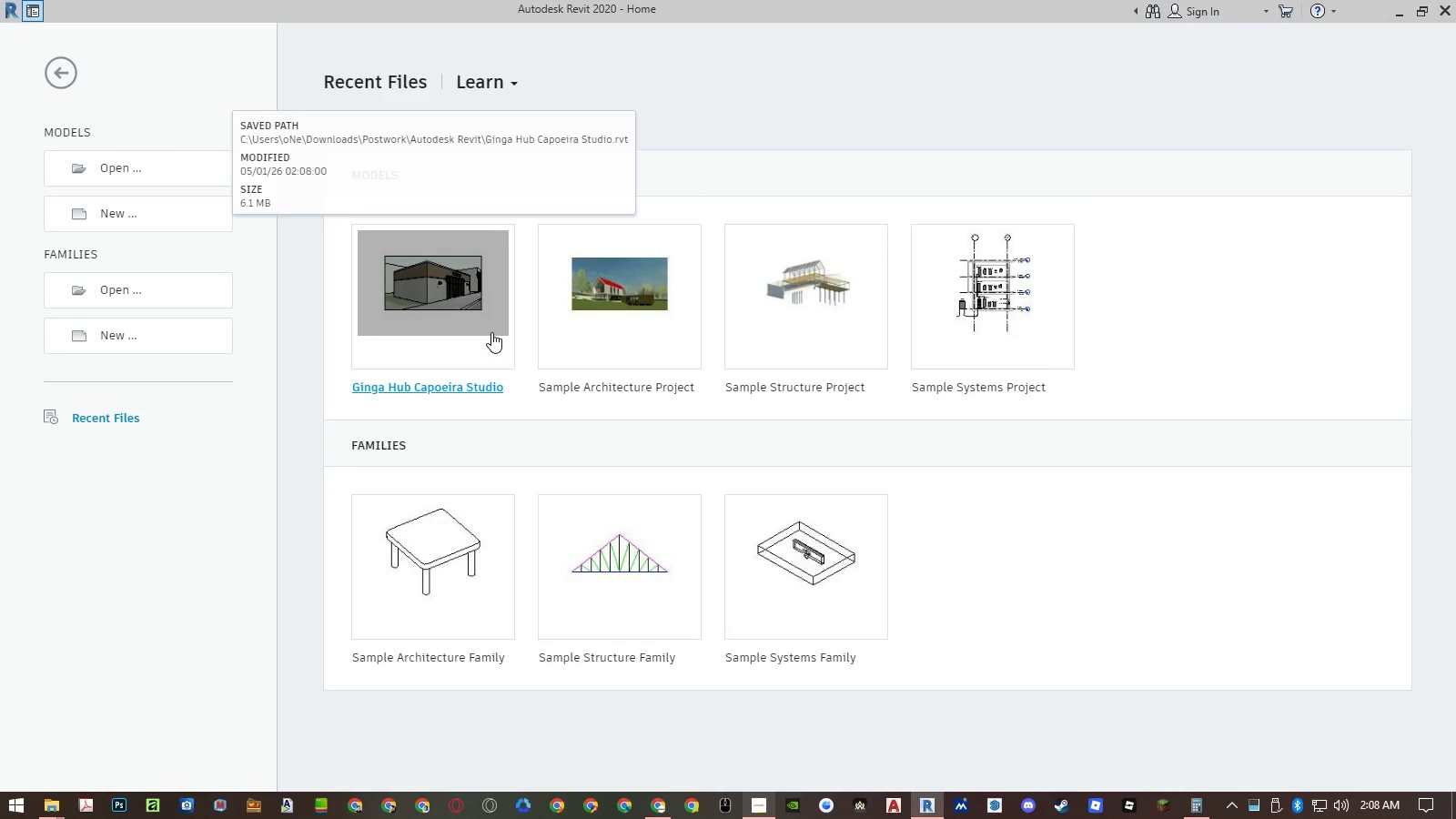 
left_click([491, 332])
 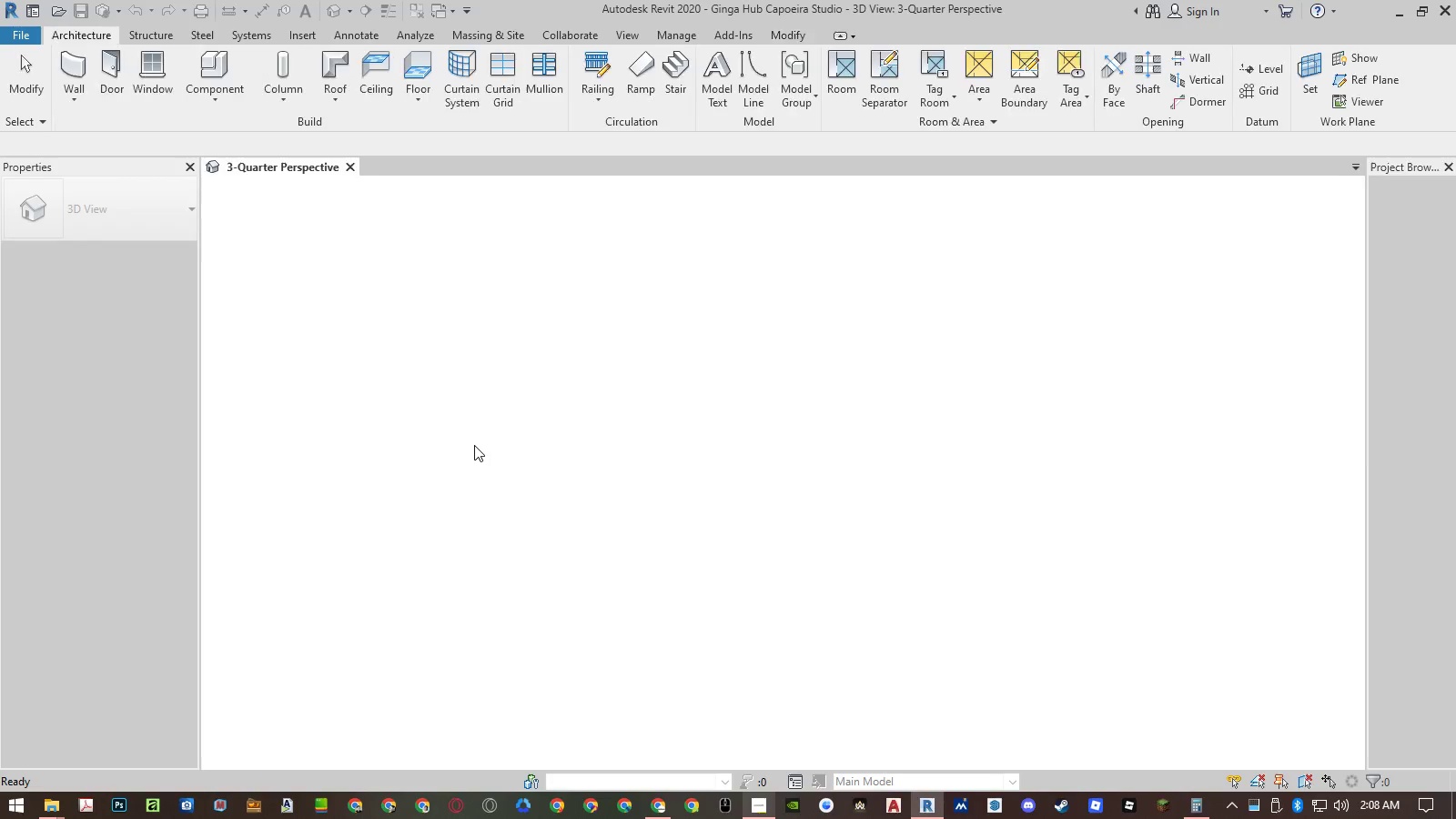 
wait(5.2)
 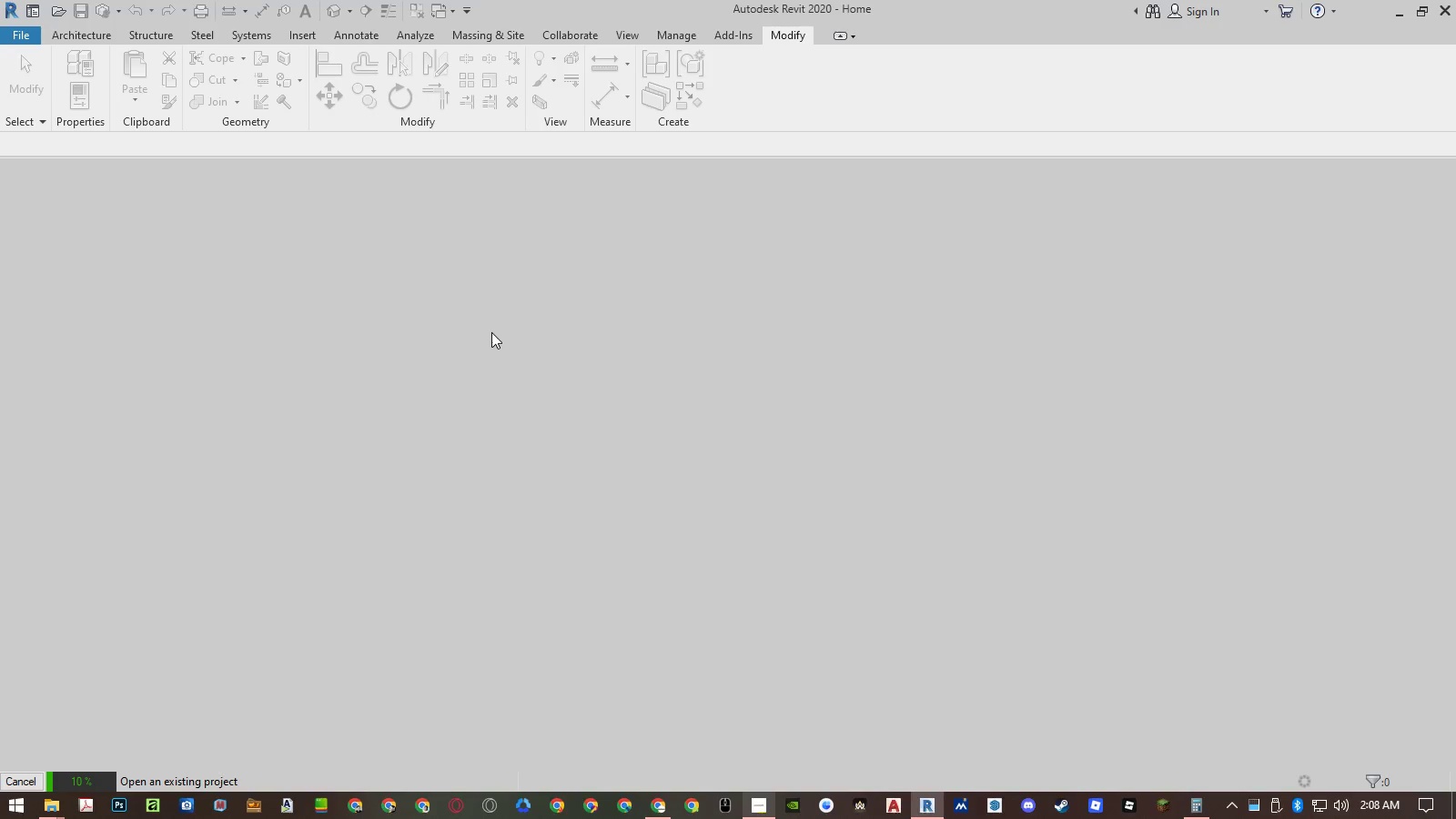 
left_click([264, 279])
 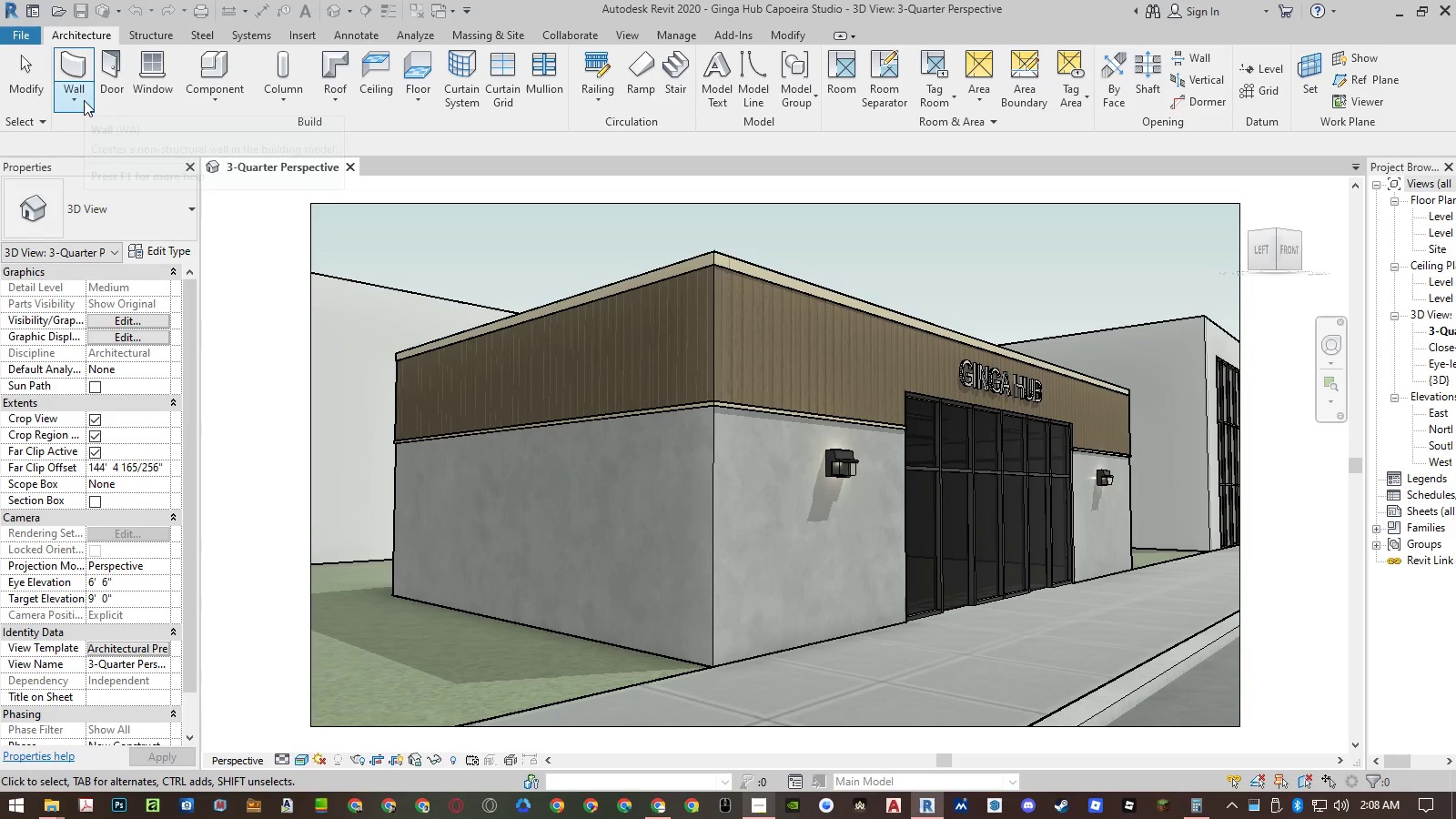 
left_click([84, 100])
 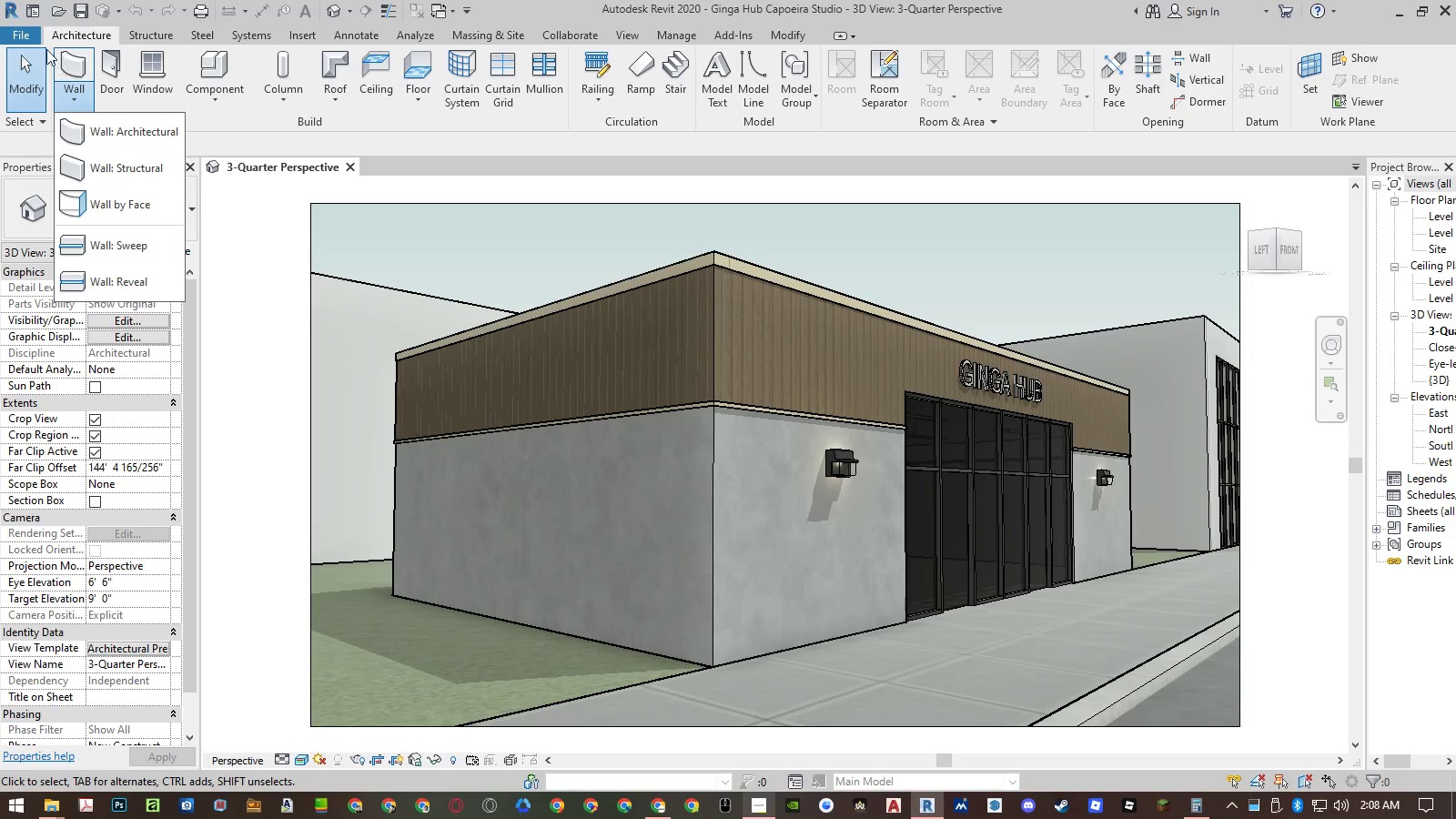 
left_click([34, 37])
 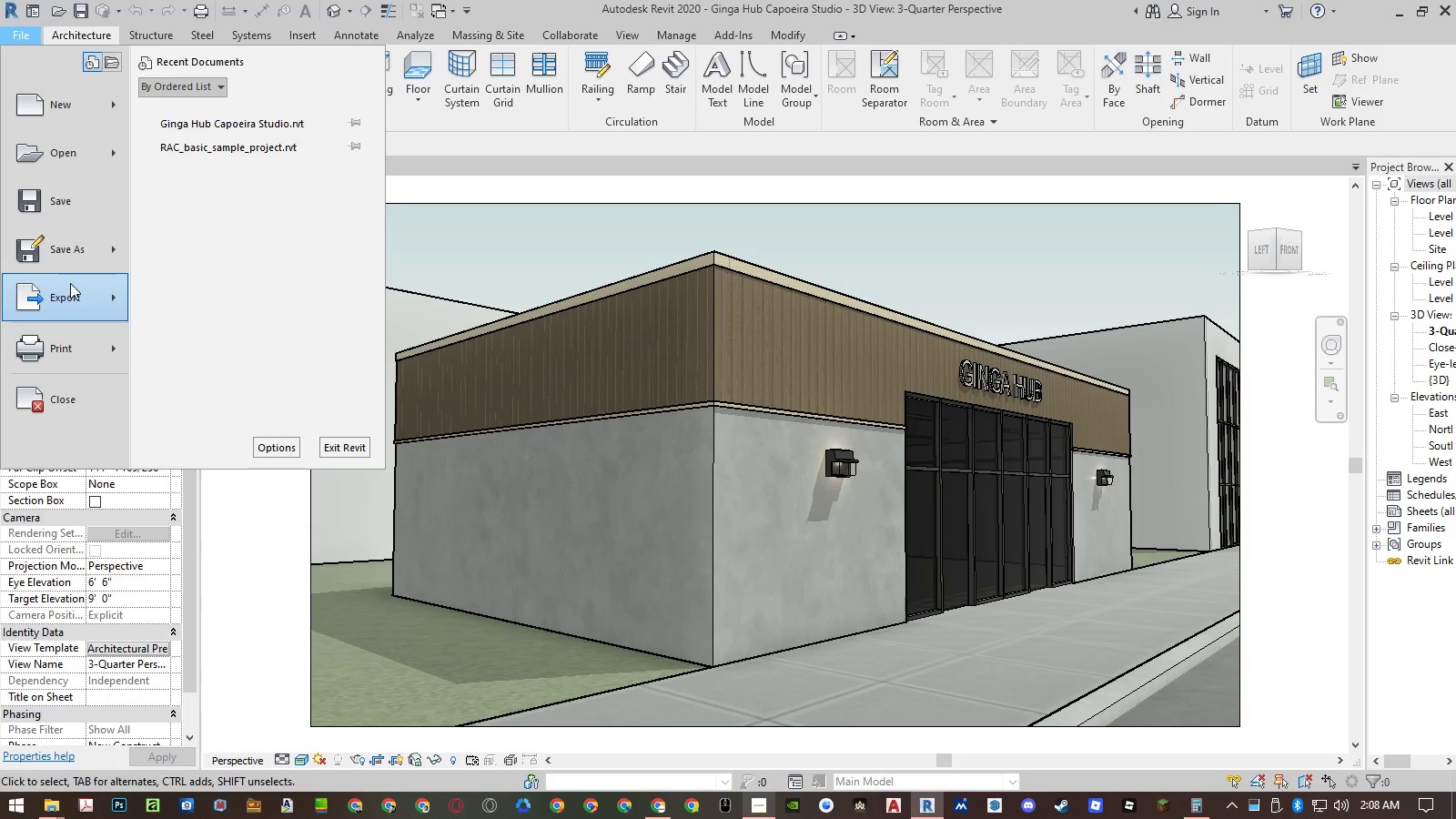 
left_click([70, 283])
 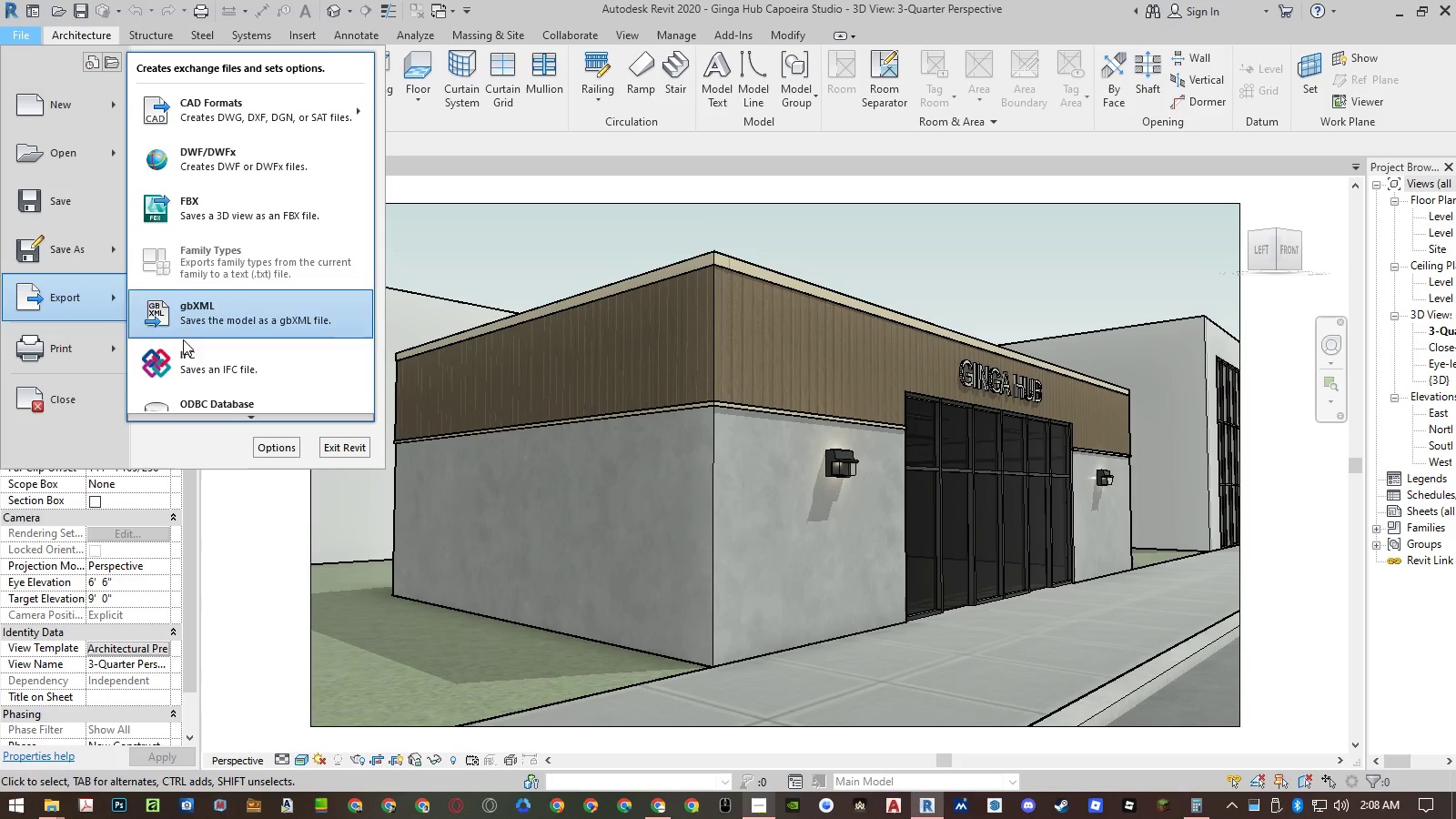 
mouse_move([240, 390])
 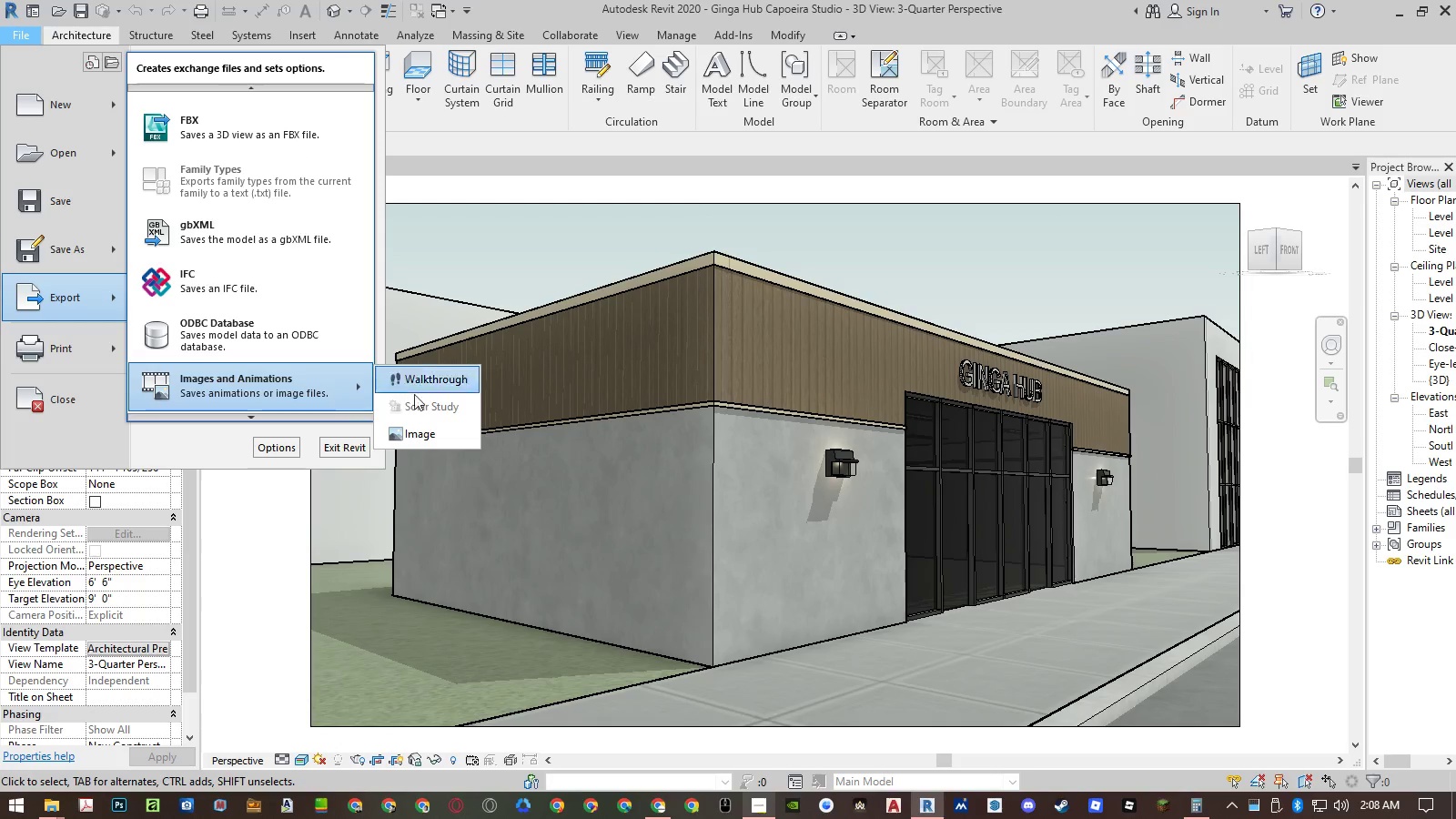 
left_click([422, 430])
 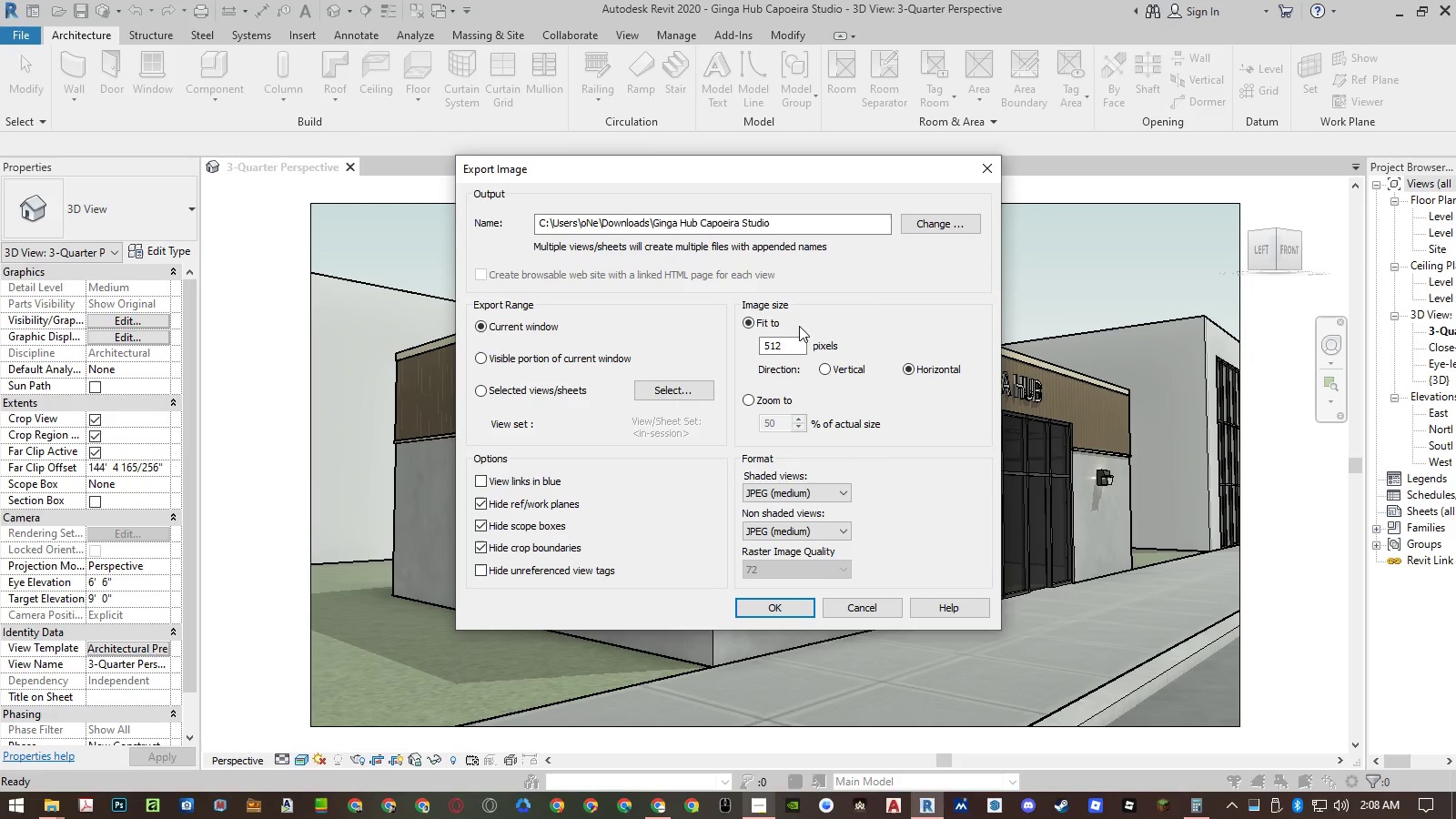 
wait(6.58)
 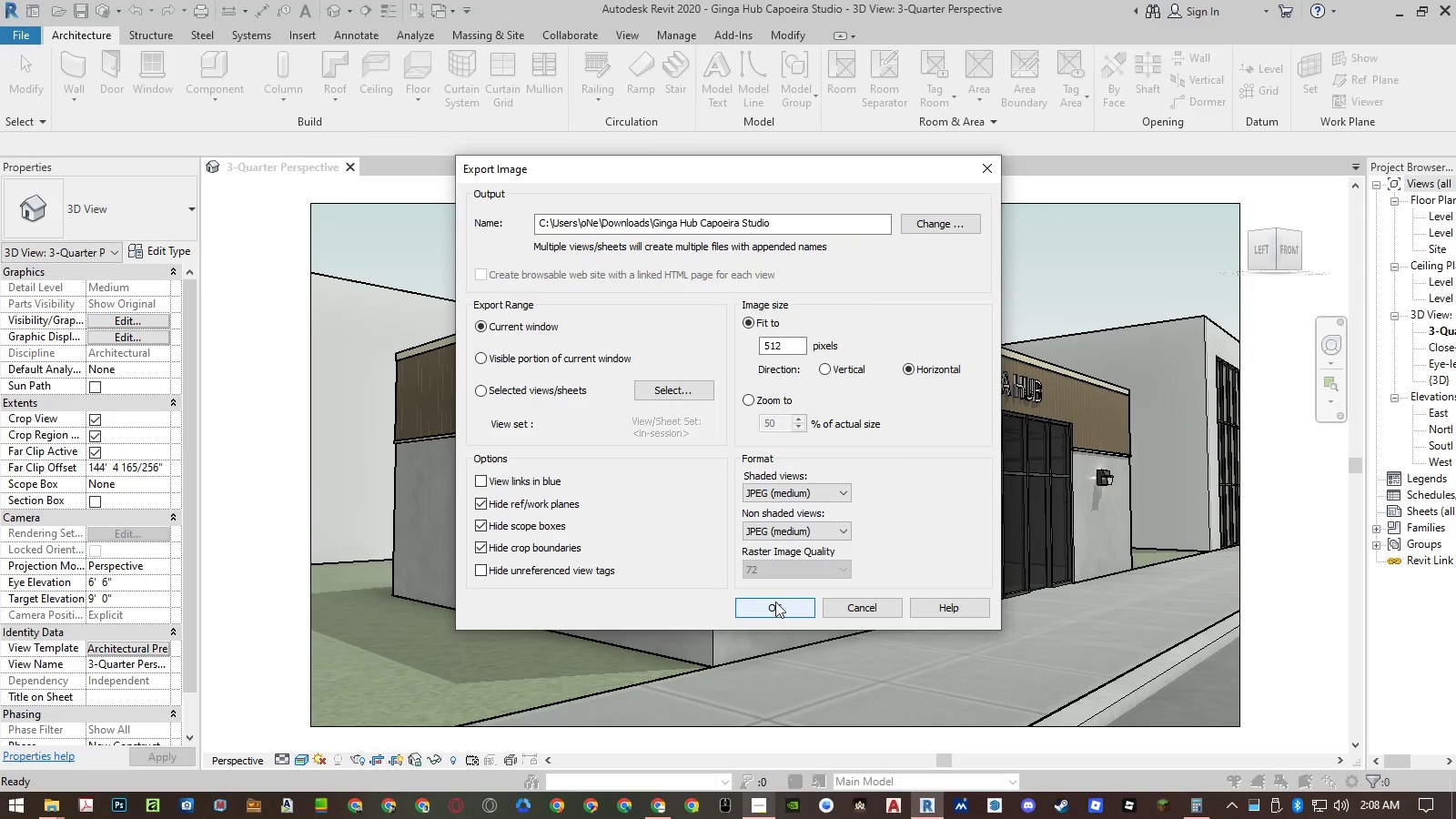 
left_click_drag(start_coordinate=[786, 344], to_coordinate=[743, 346])
 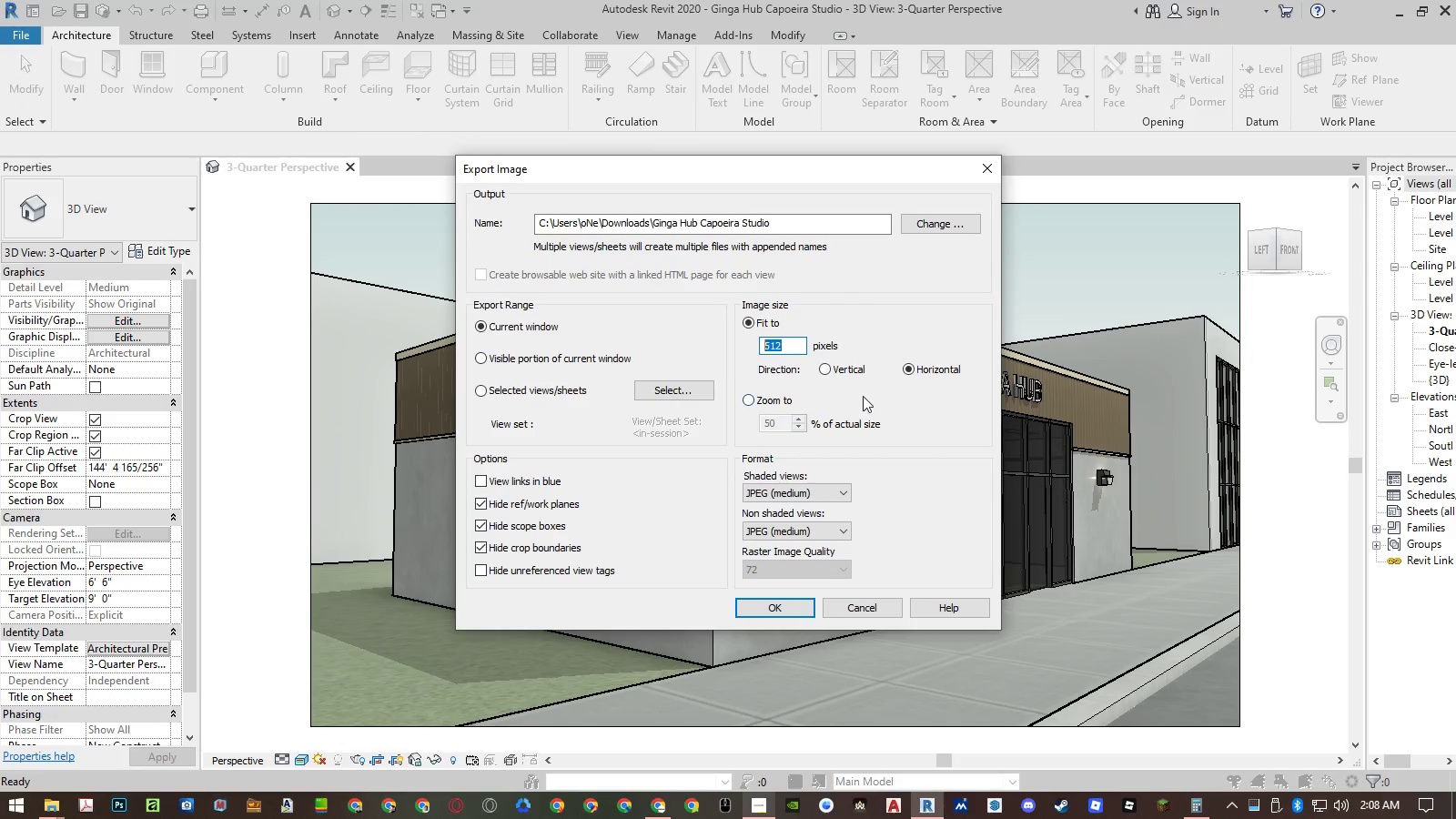 
key(Numpad2)
 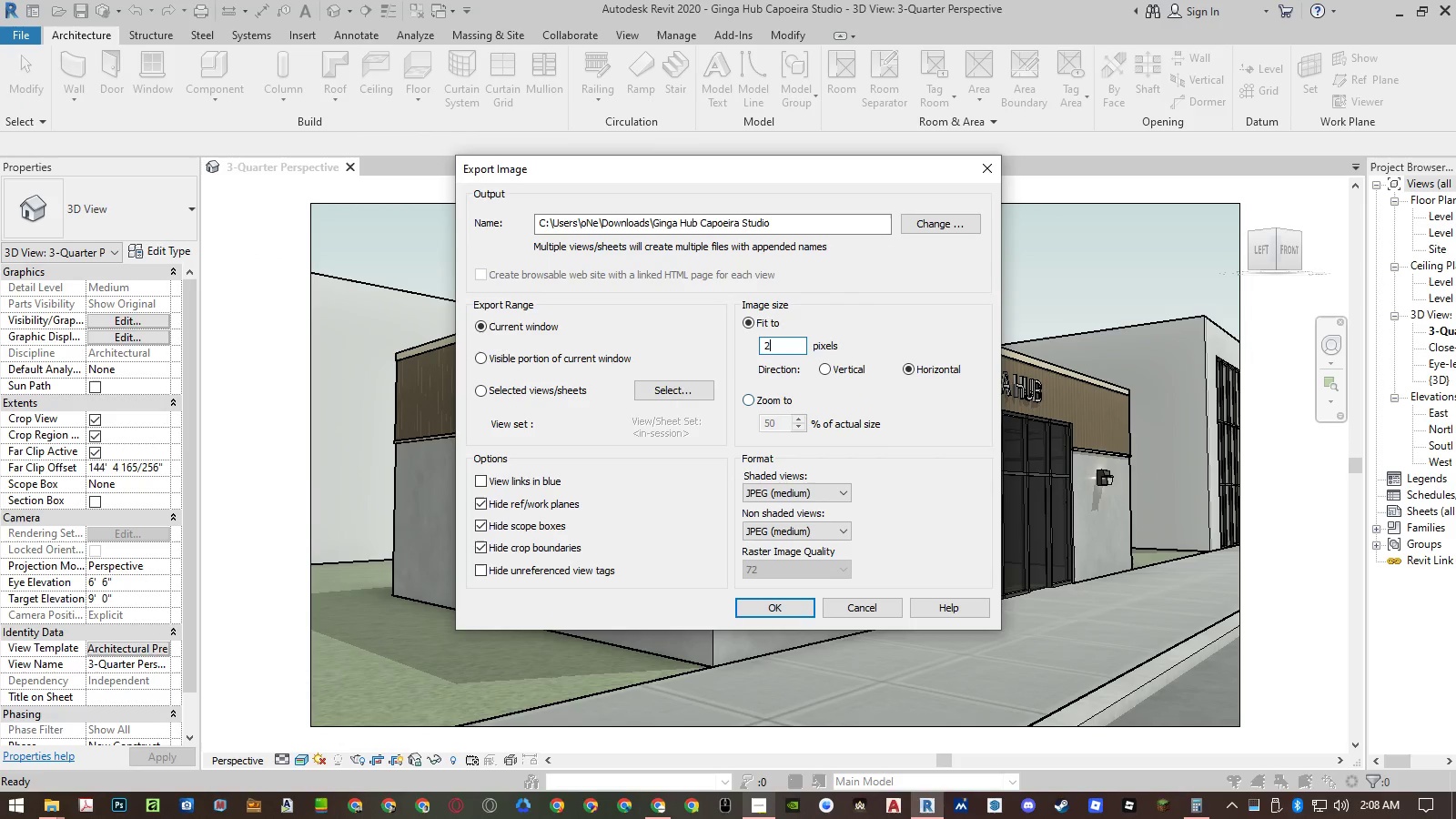 
key(Numpad0)
 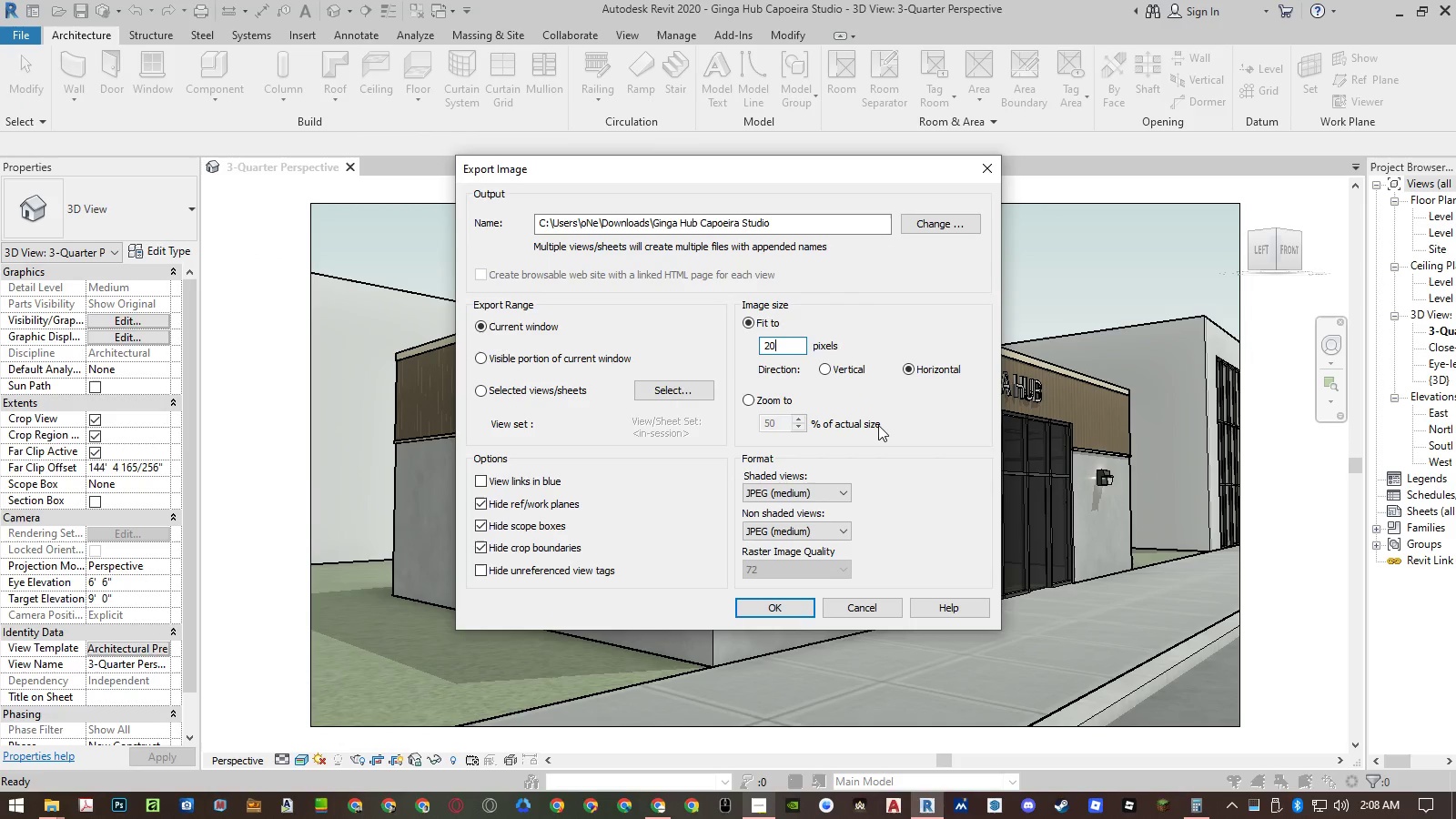 
key(Numpad0)
 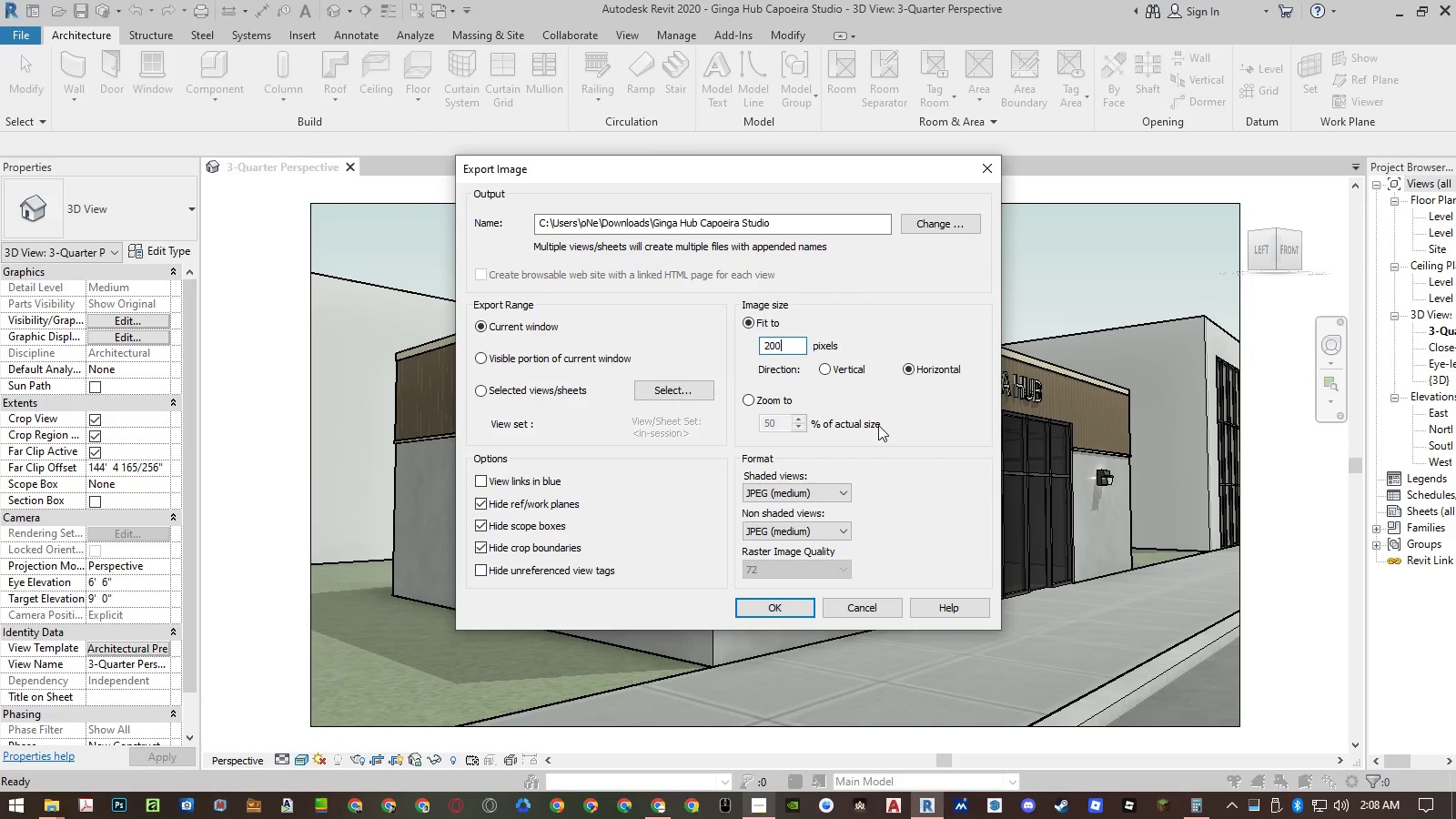 
key(Numpad0)
 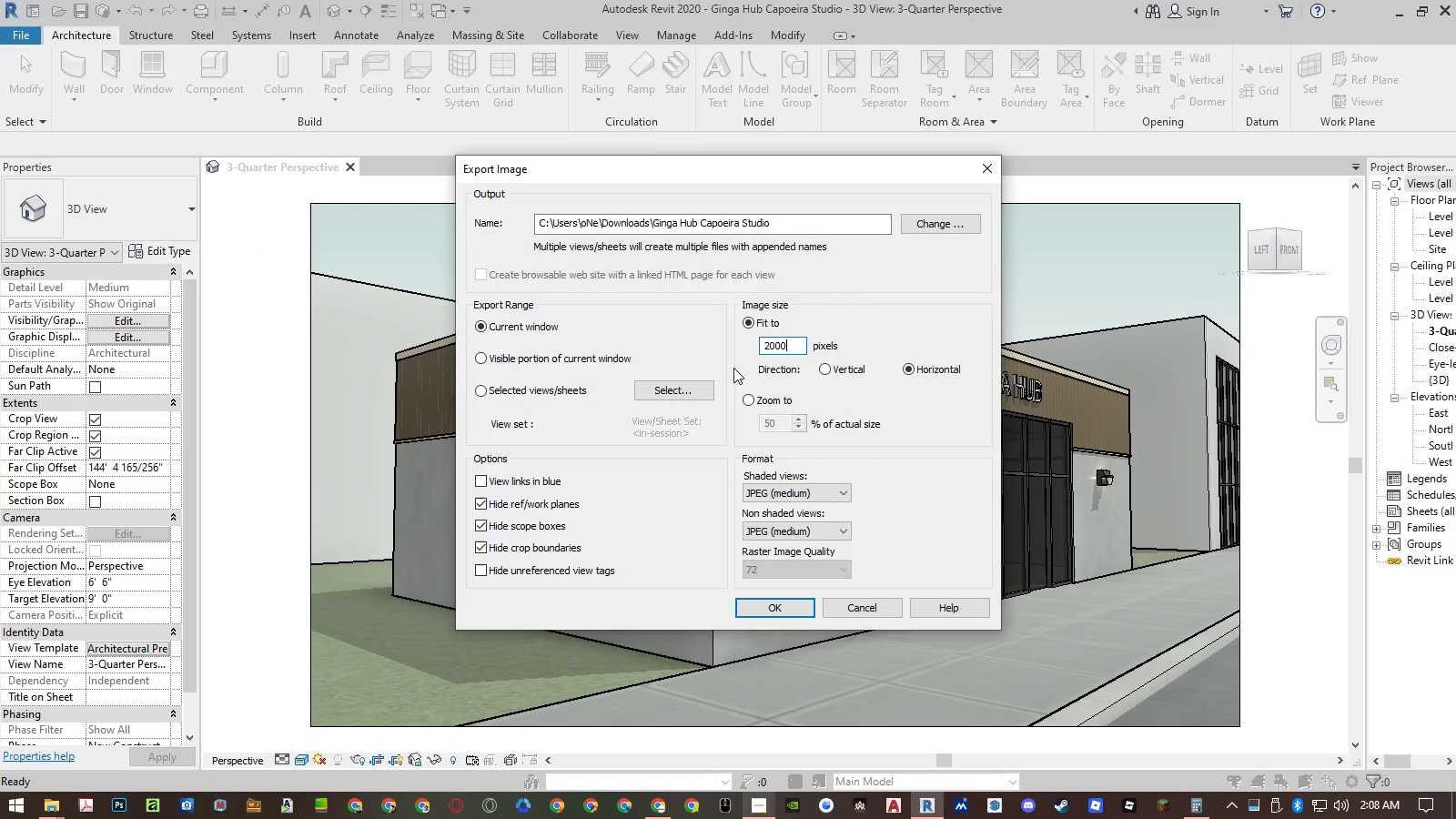 
left_click([730, 366])
 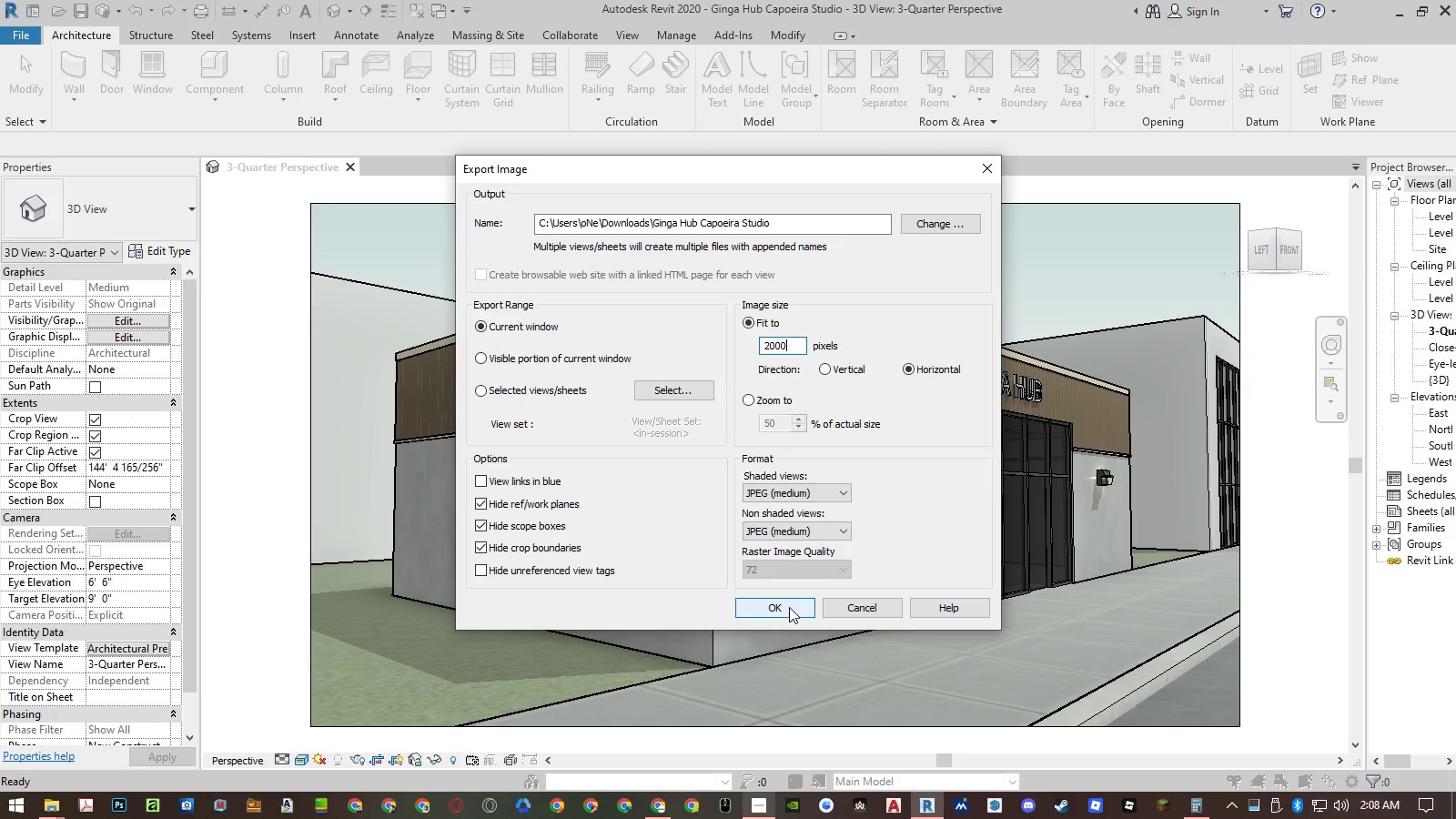 
left_click([789, 607])
 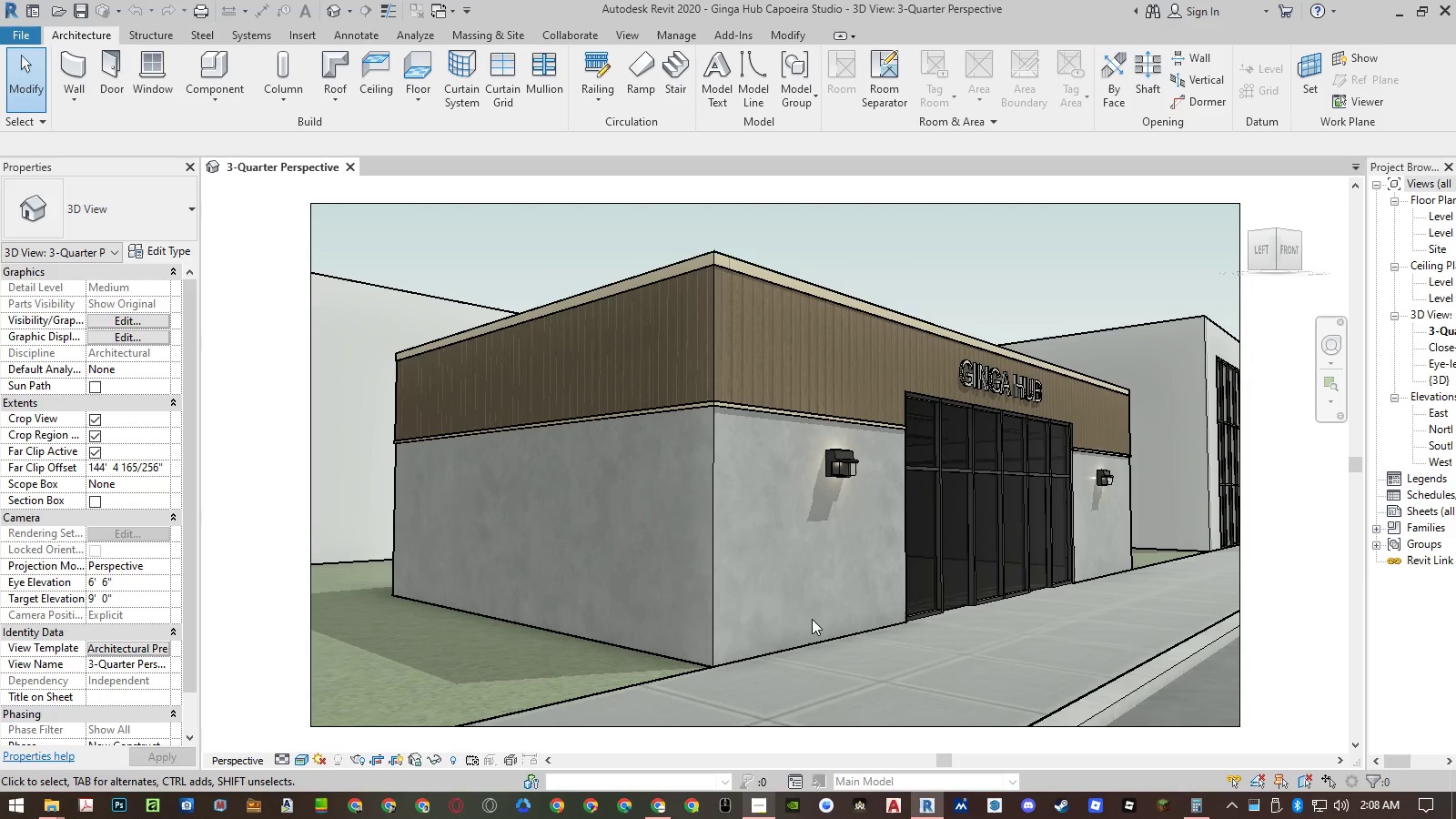 
left_click([57, 813])
 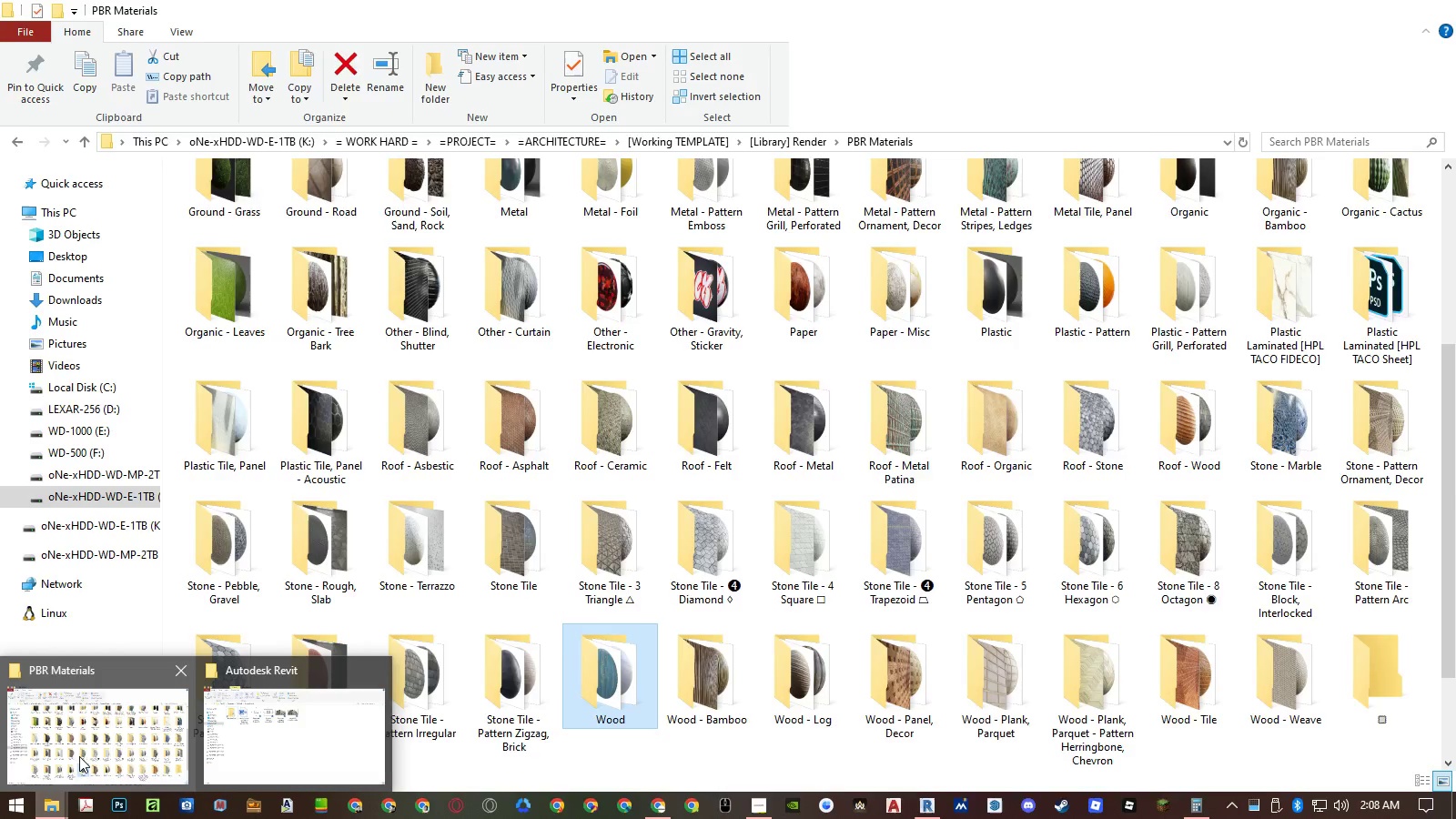 
left_click([236, 743])
 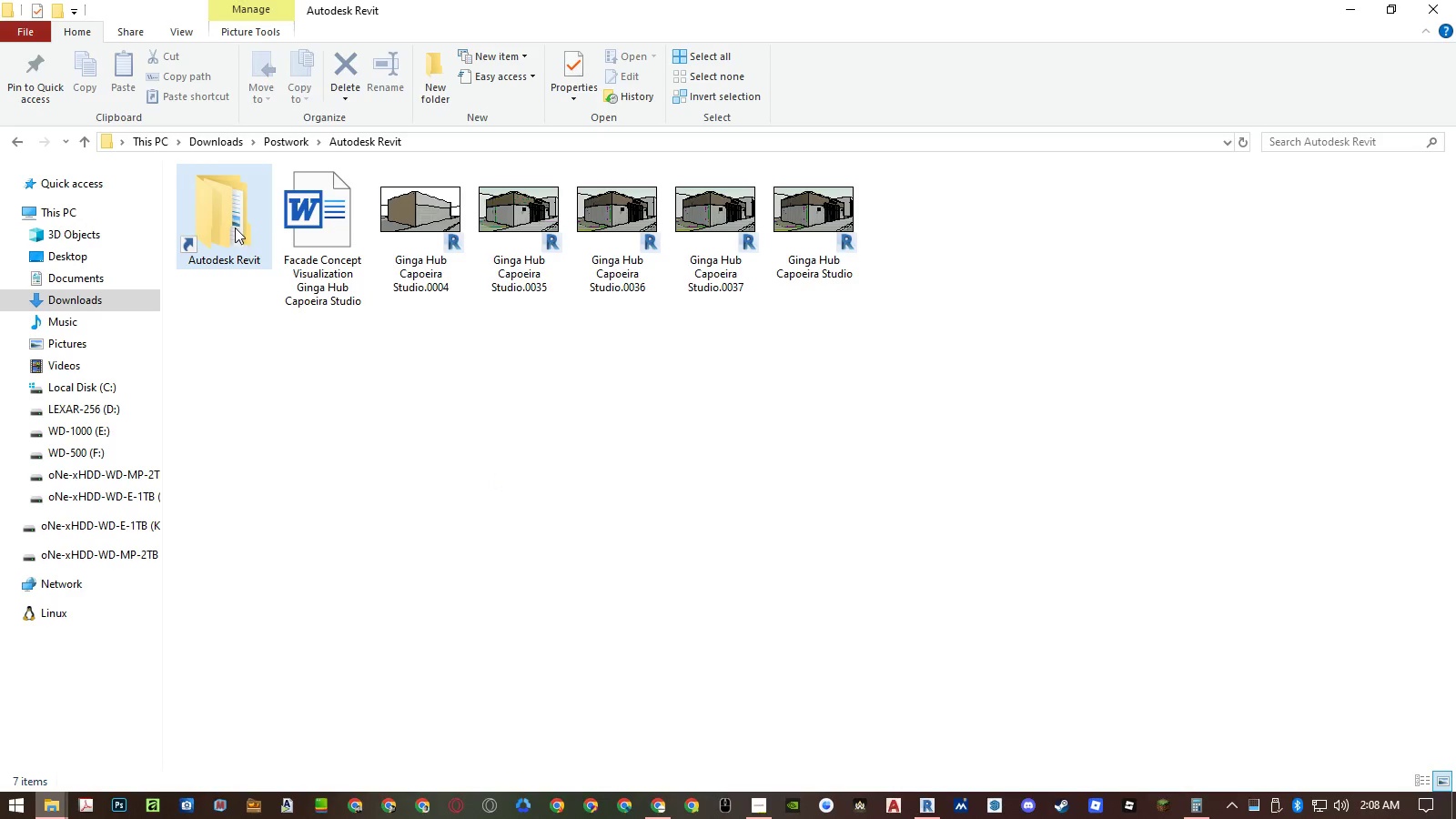 
right_click([79, 295])
 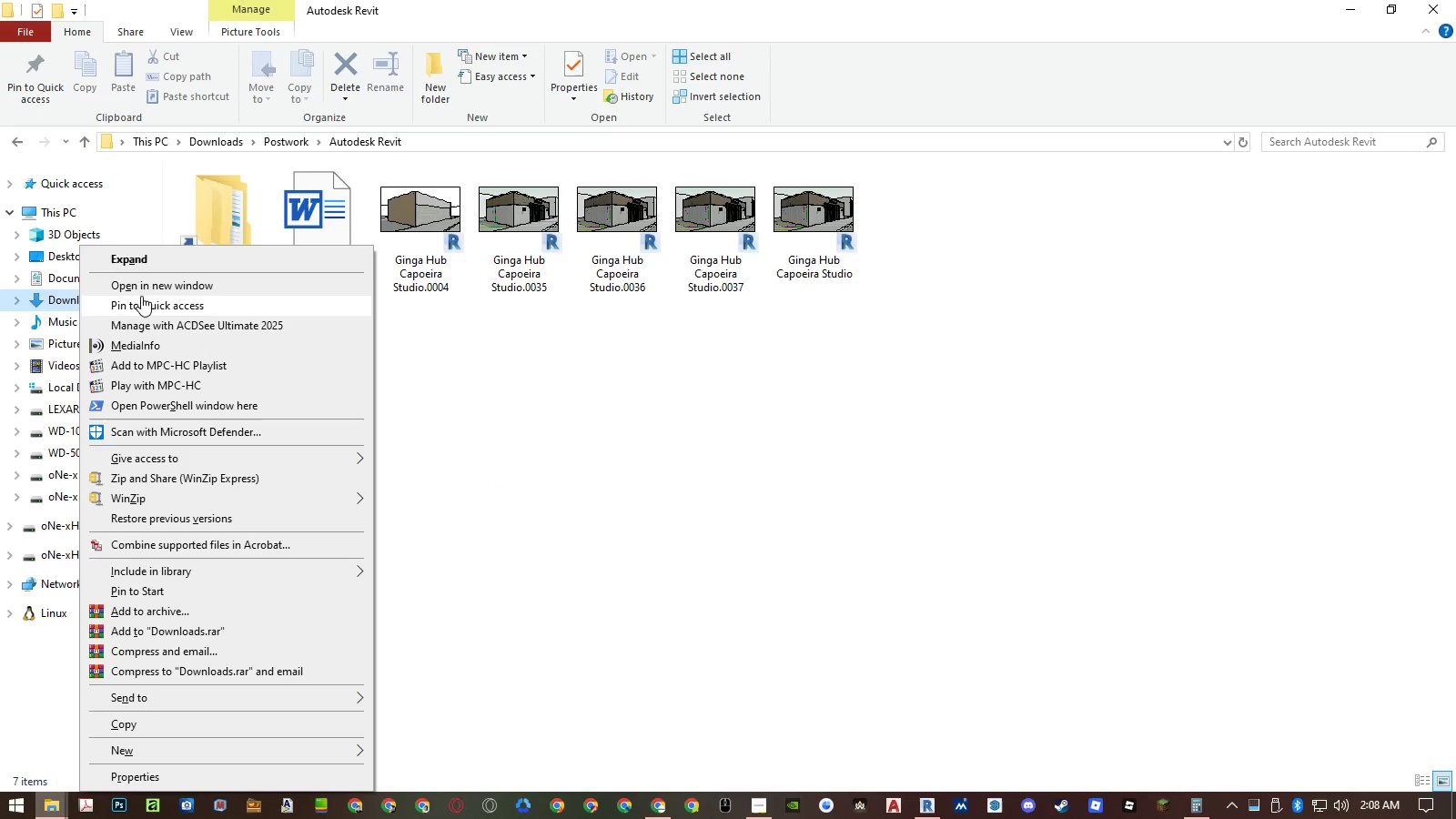 
left_click([160, 290])
 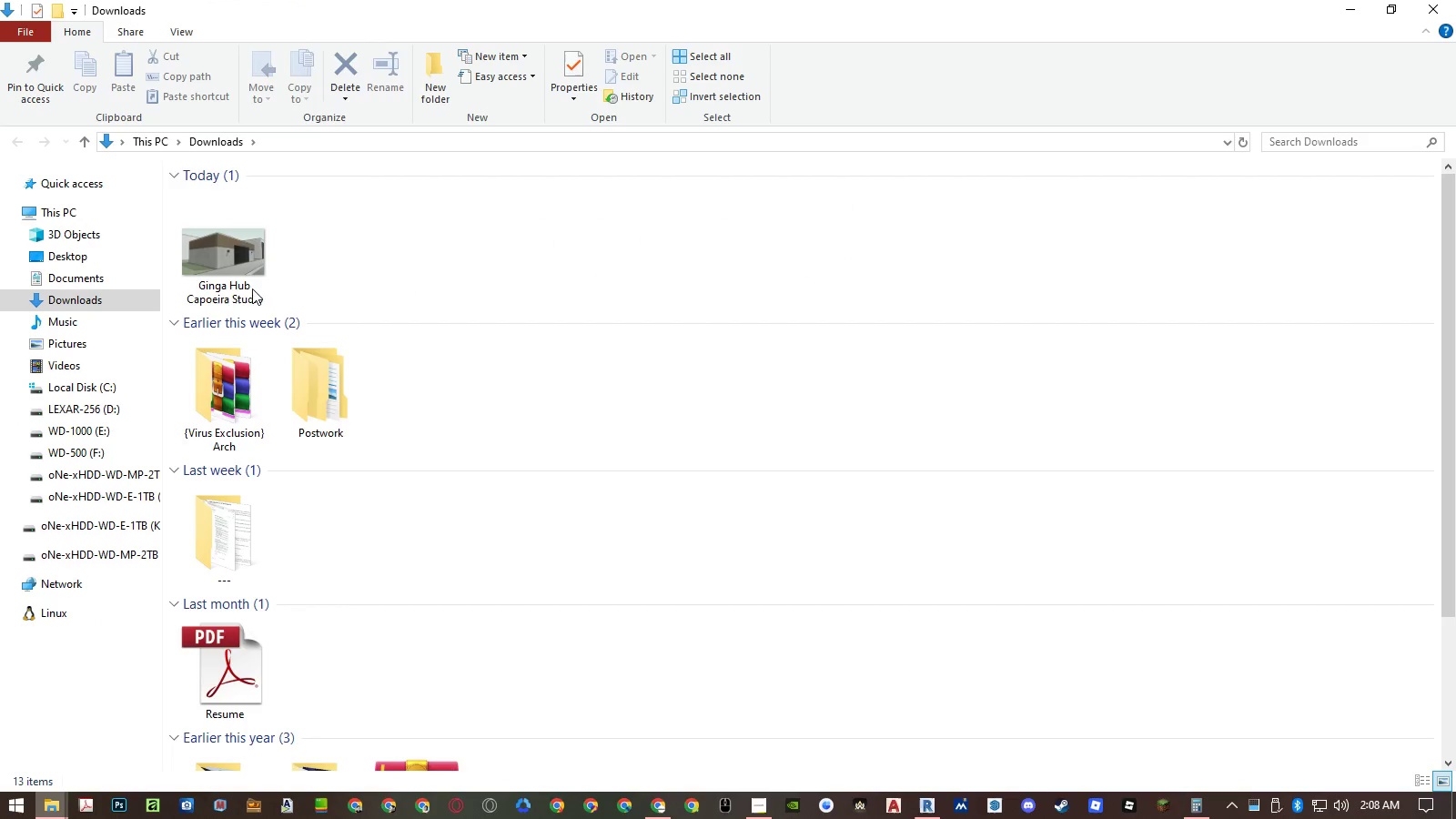 
double_click([245, 256])
 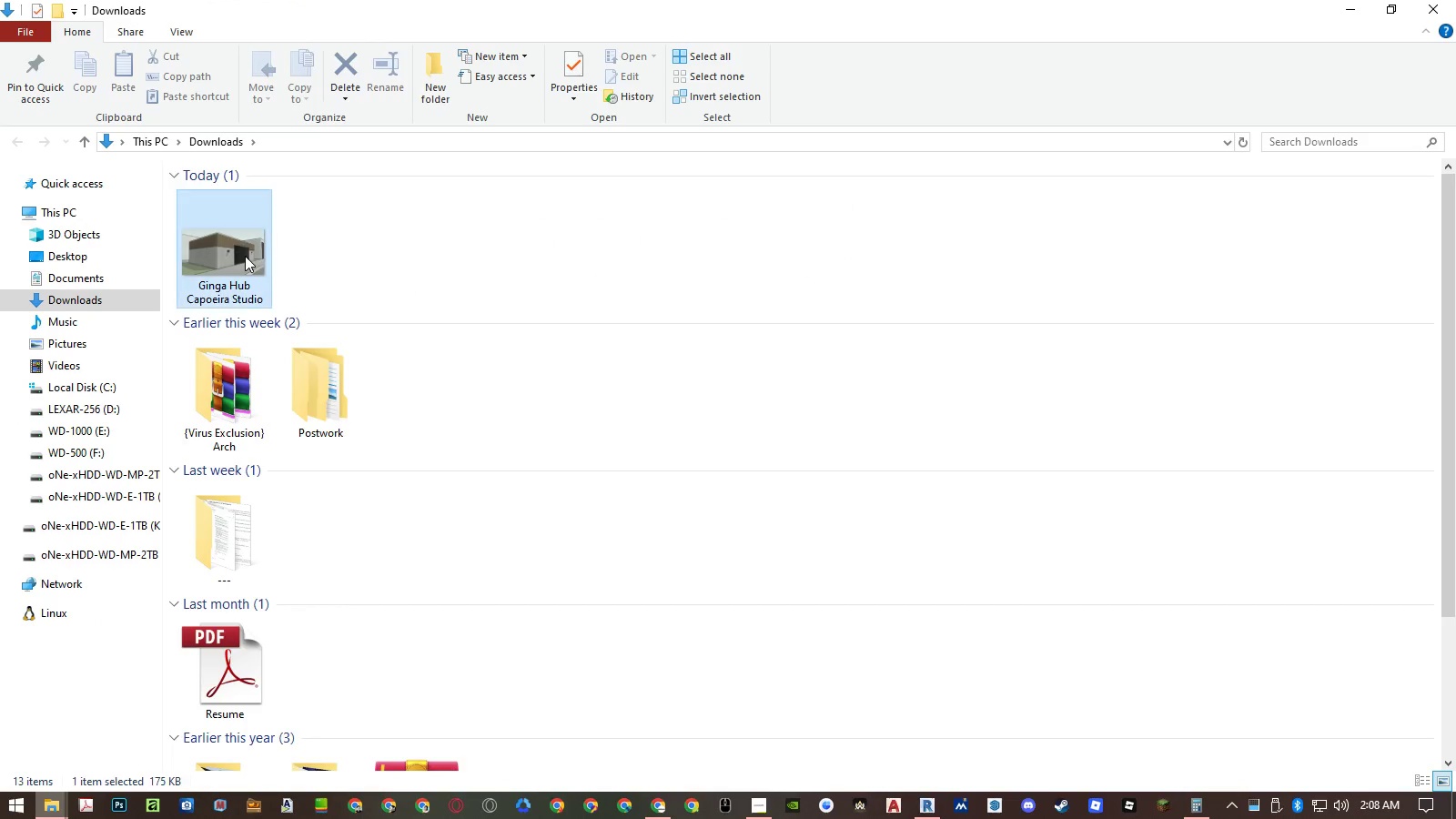 
triple_click([245, 256])
 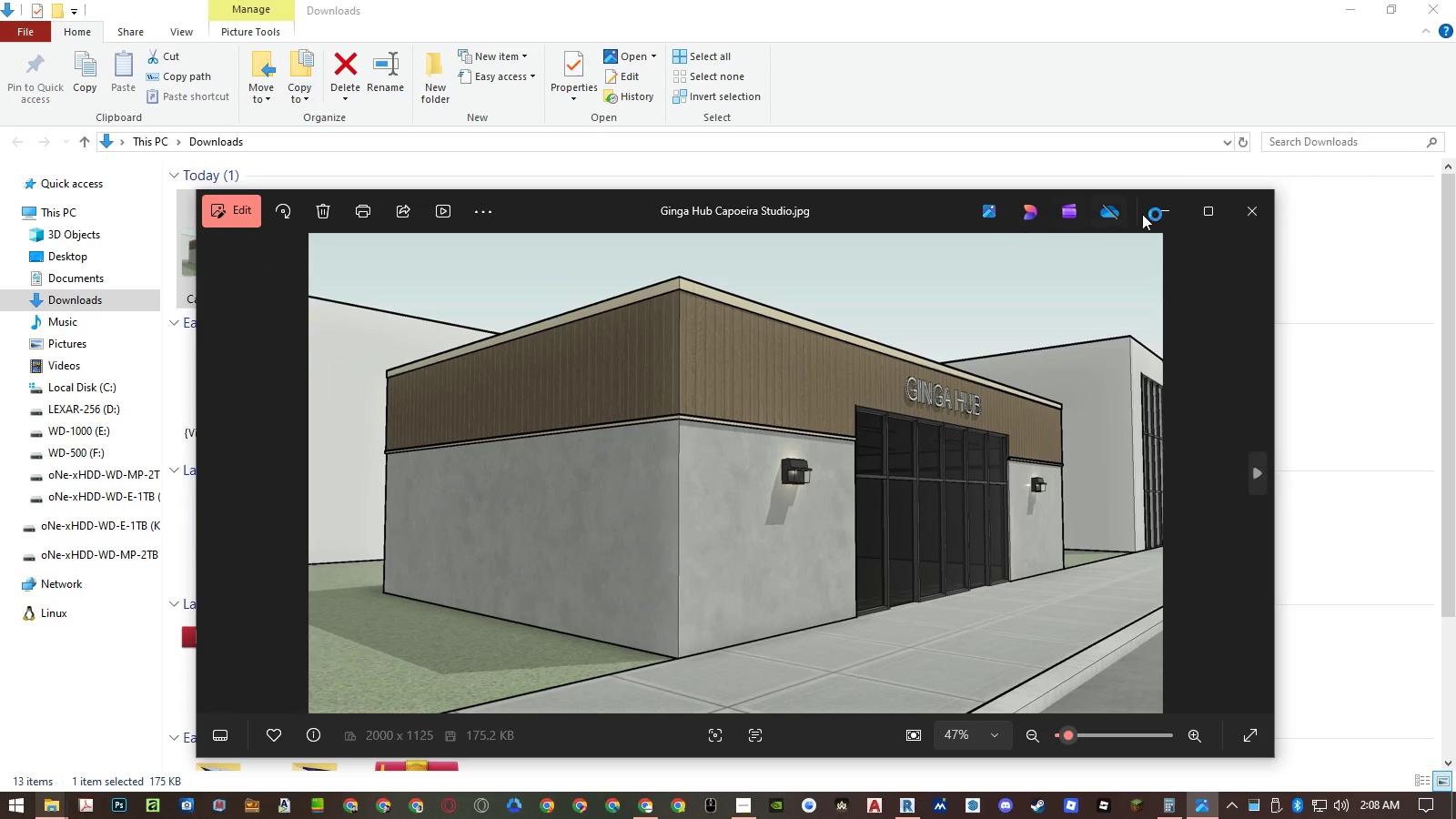 
wait(5.31)
 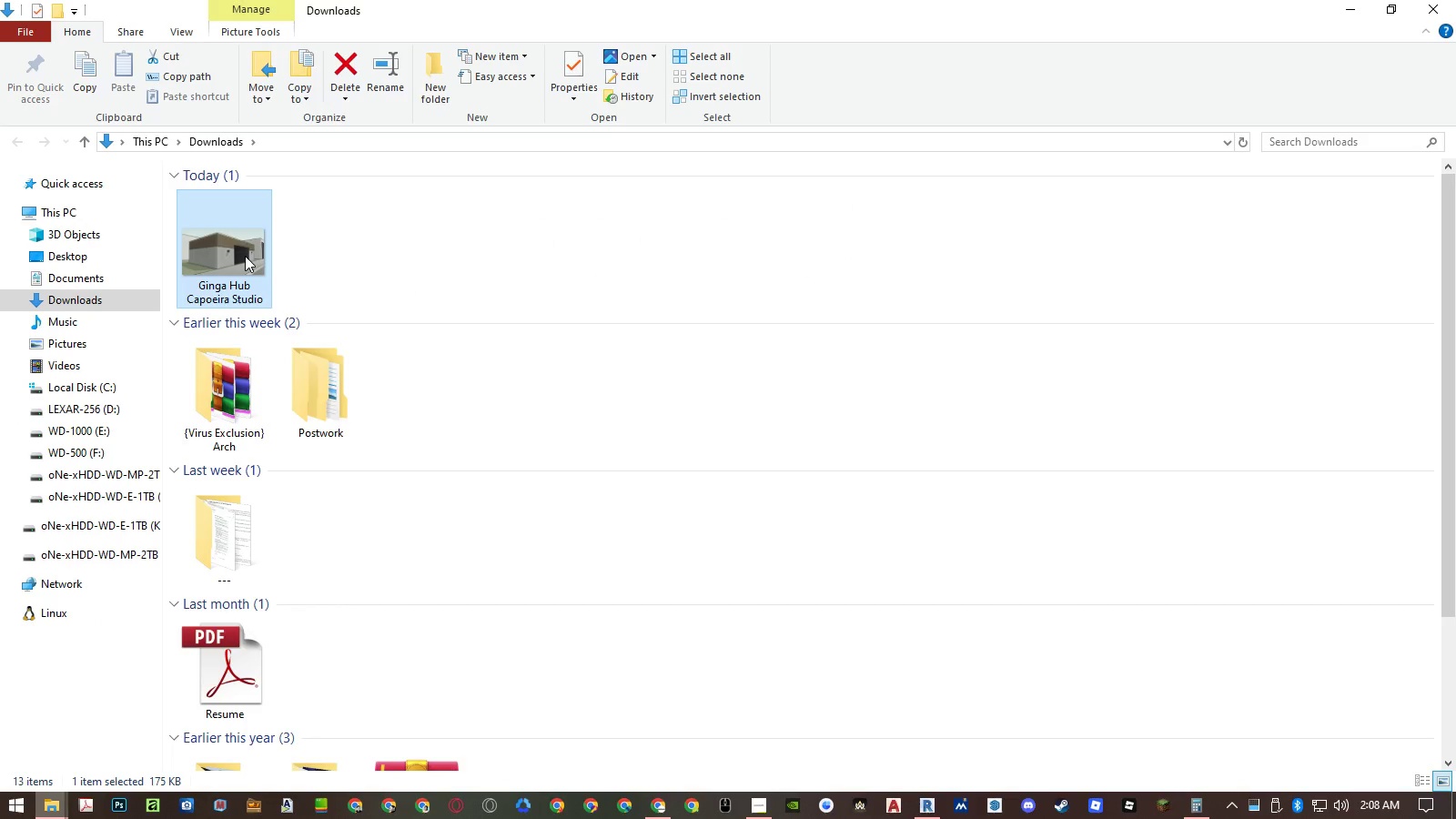 
left_click([1231, 207])
 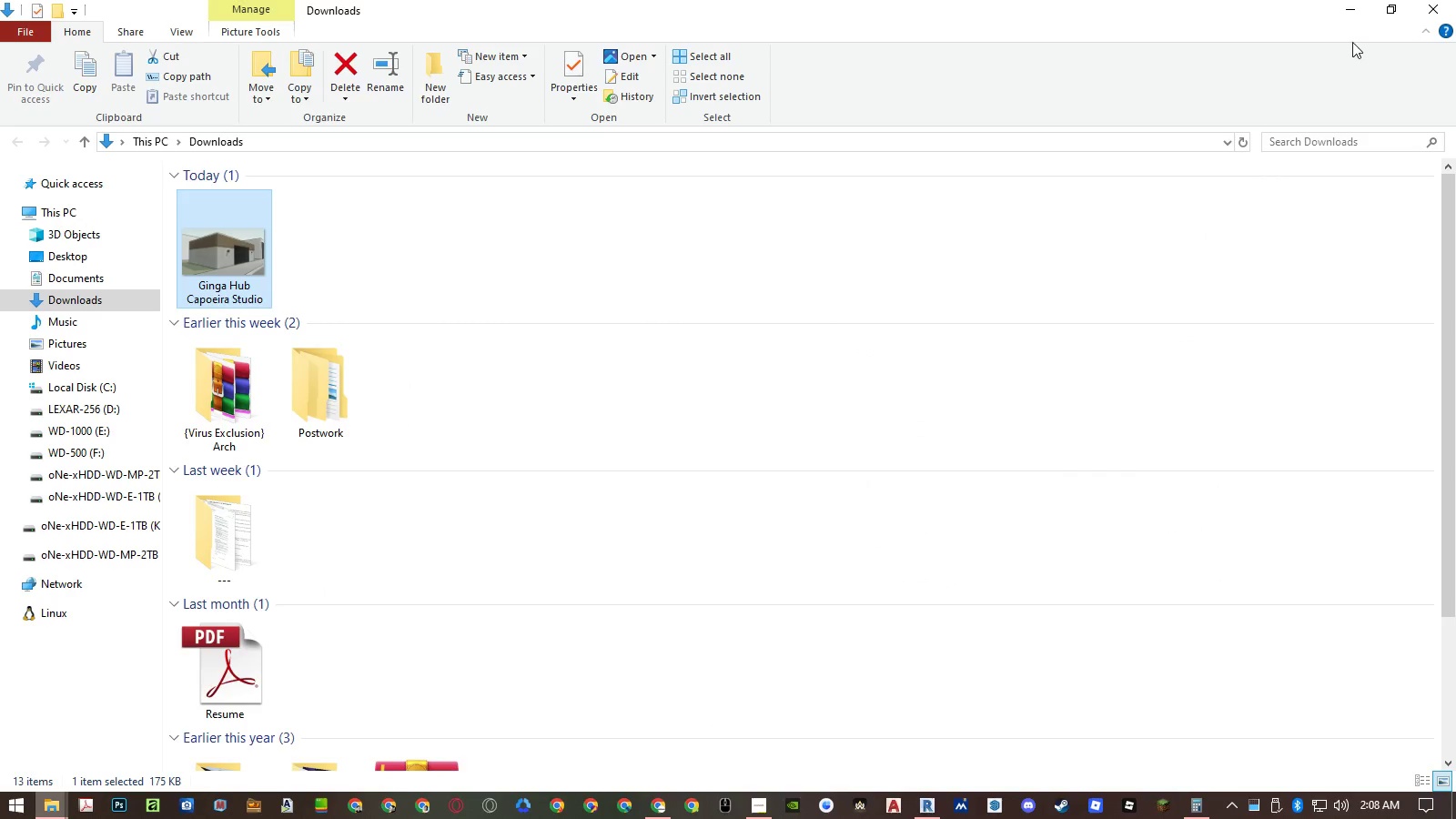 
left_click([1350, 11])
 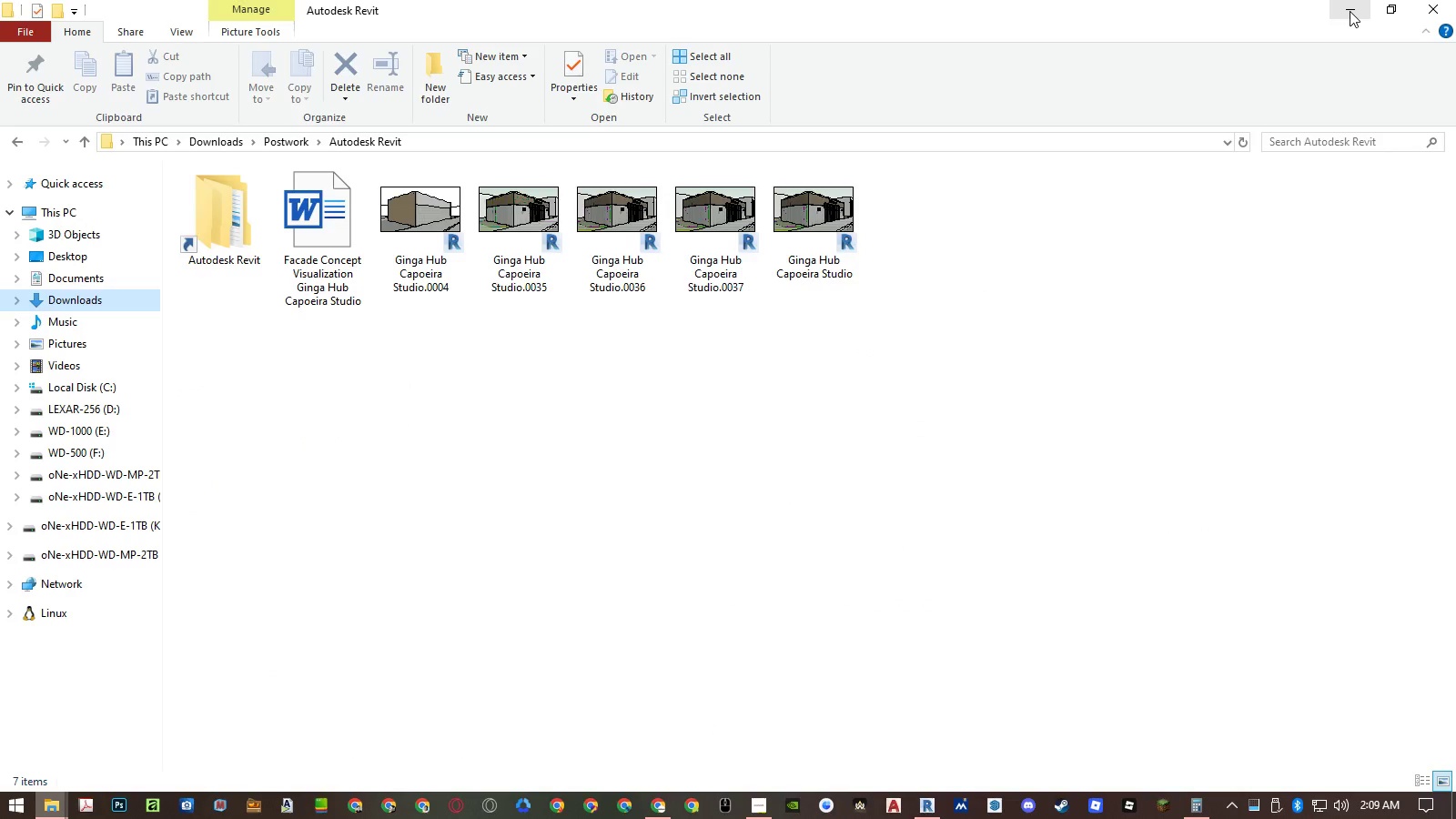 
left_click([1350, 11])
 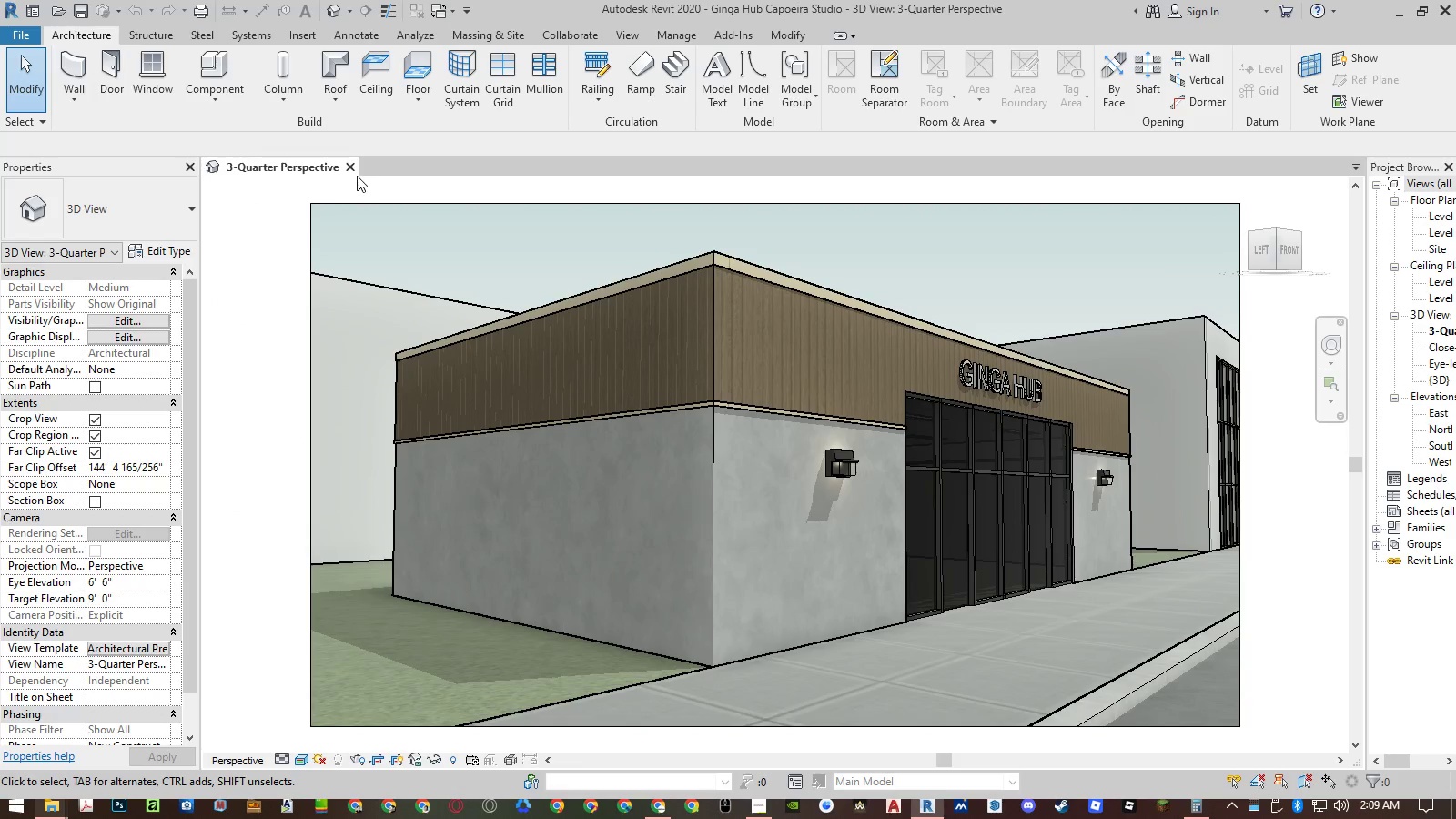 
double_click([260, 264])
 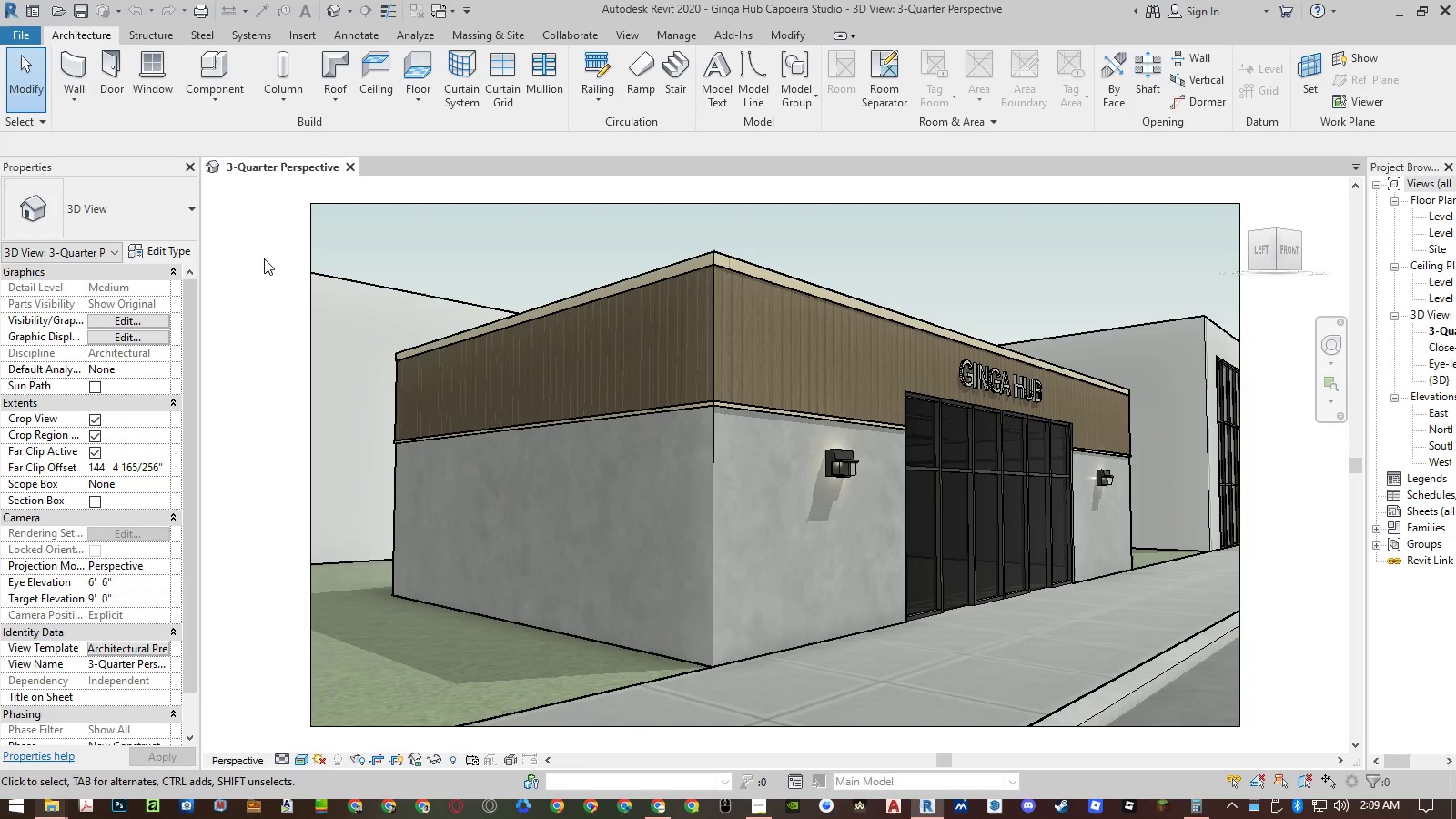 
key(Control+S)
 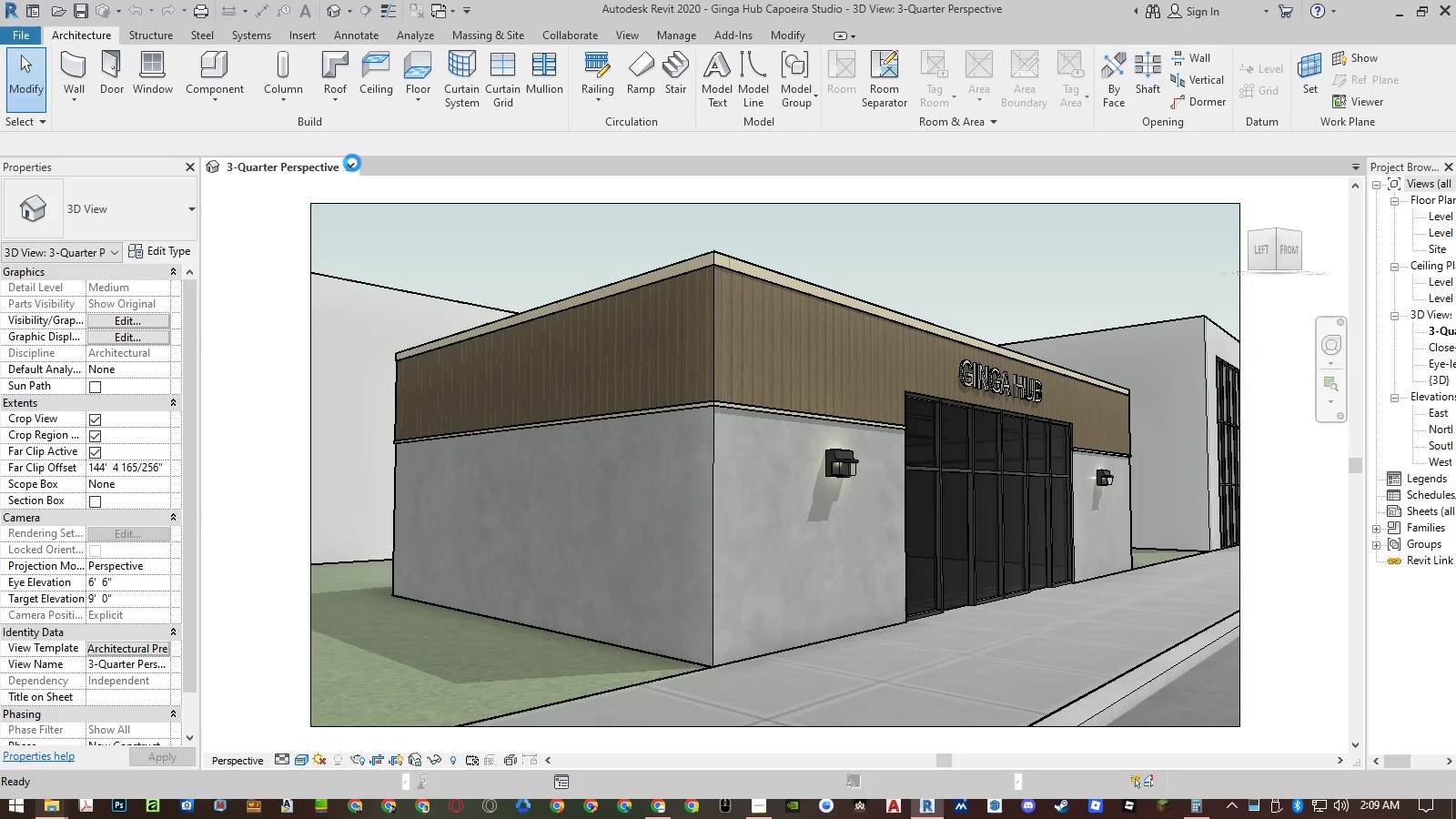 
left_click([352, 163])
 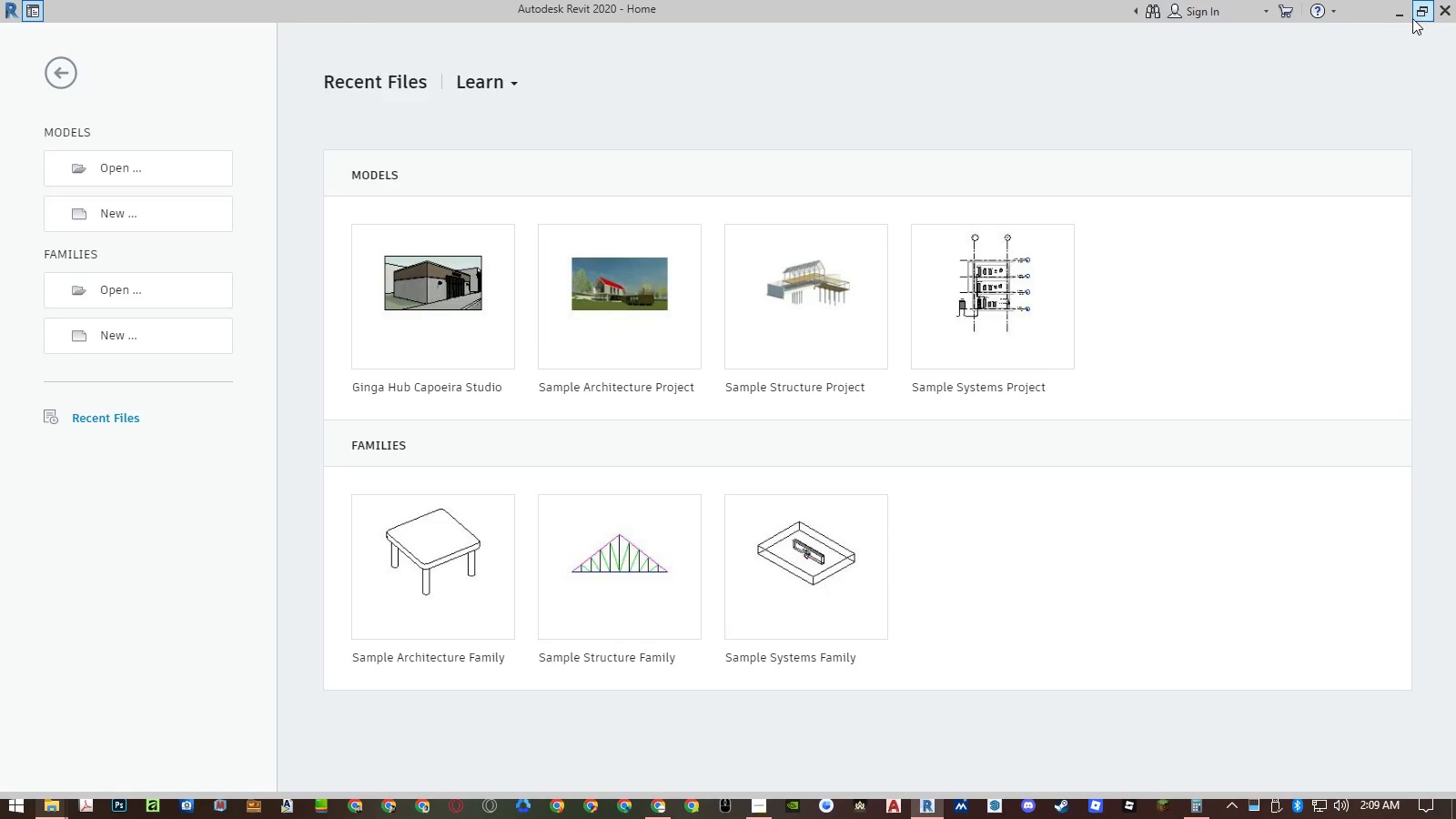 
left_click([1401, 15])